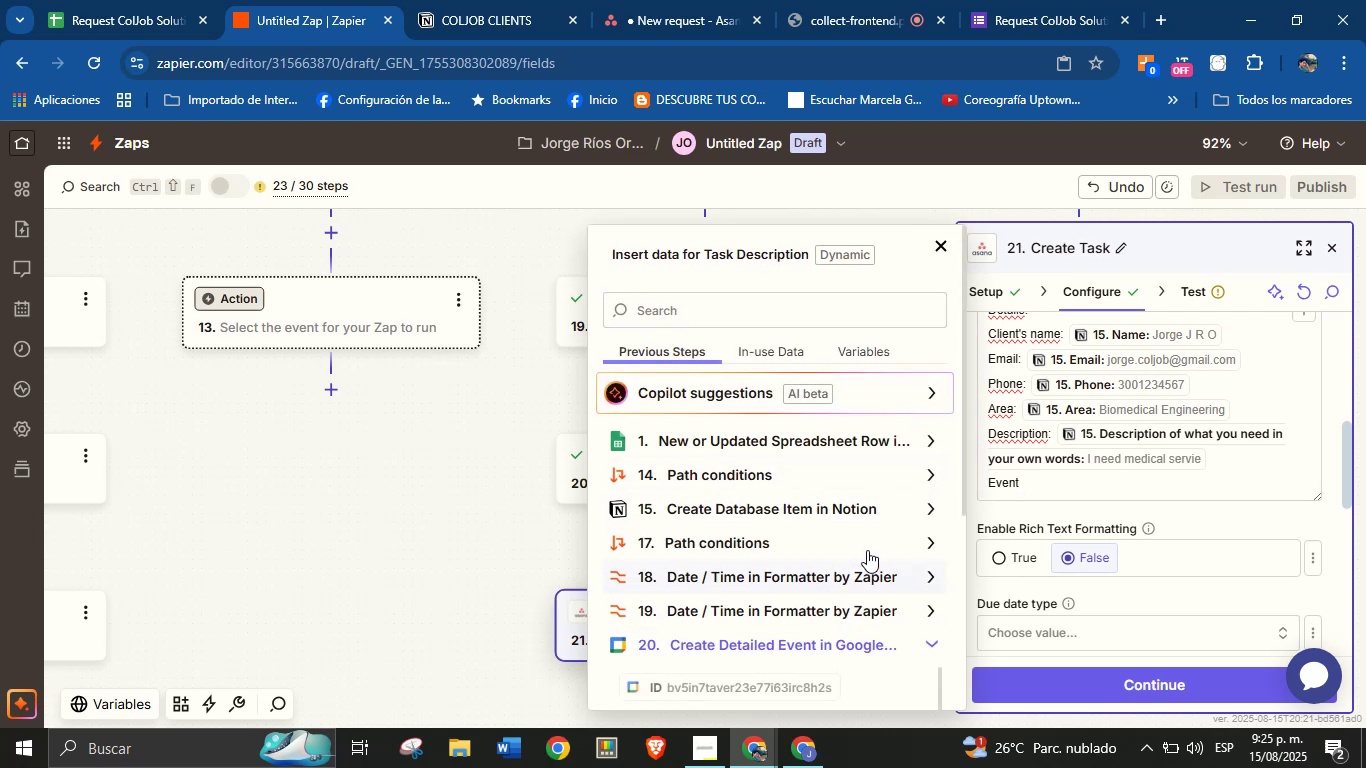 
scroll: coordinate [812, 612], scroll_direction: down, amount: 3.0
 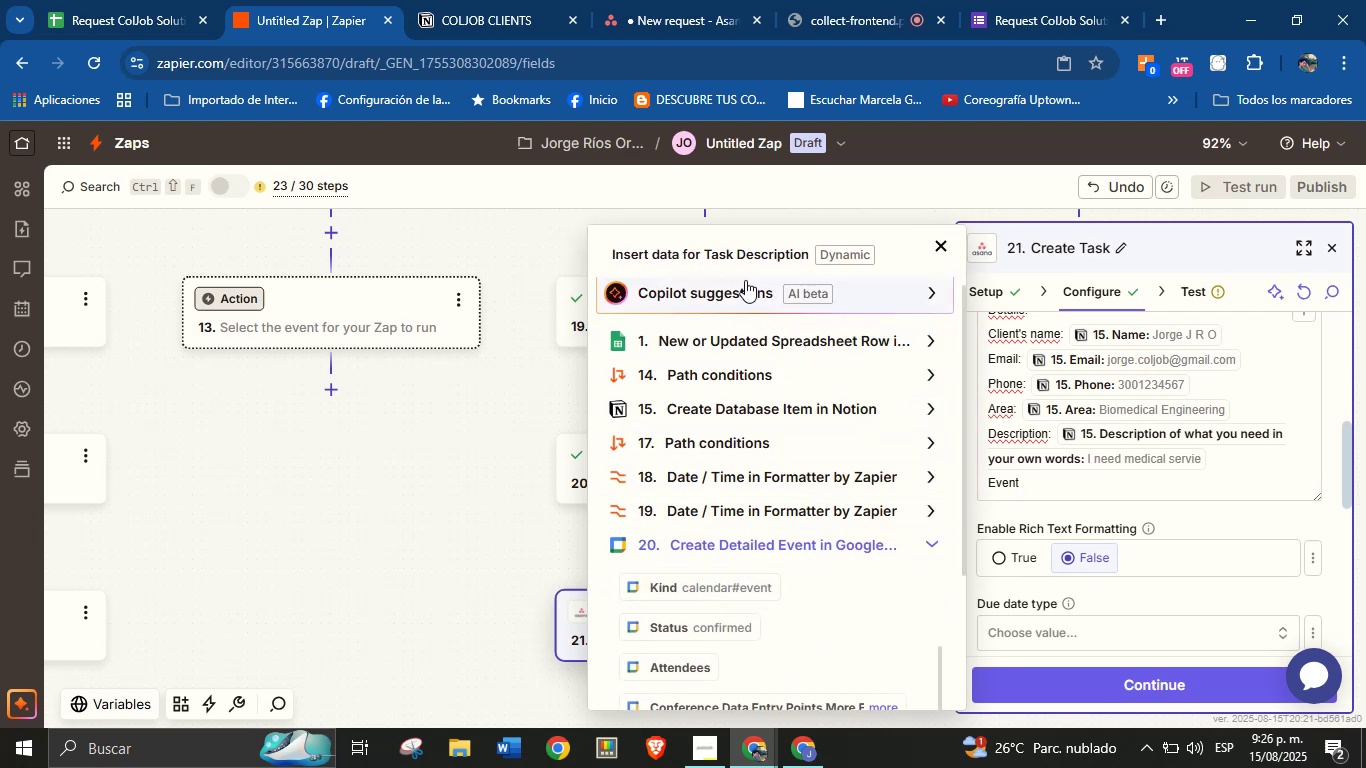 
scroll: coordinate [745, 370], scroll_direction: up, amount: 7.0
 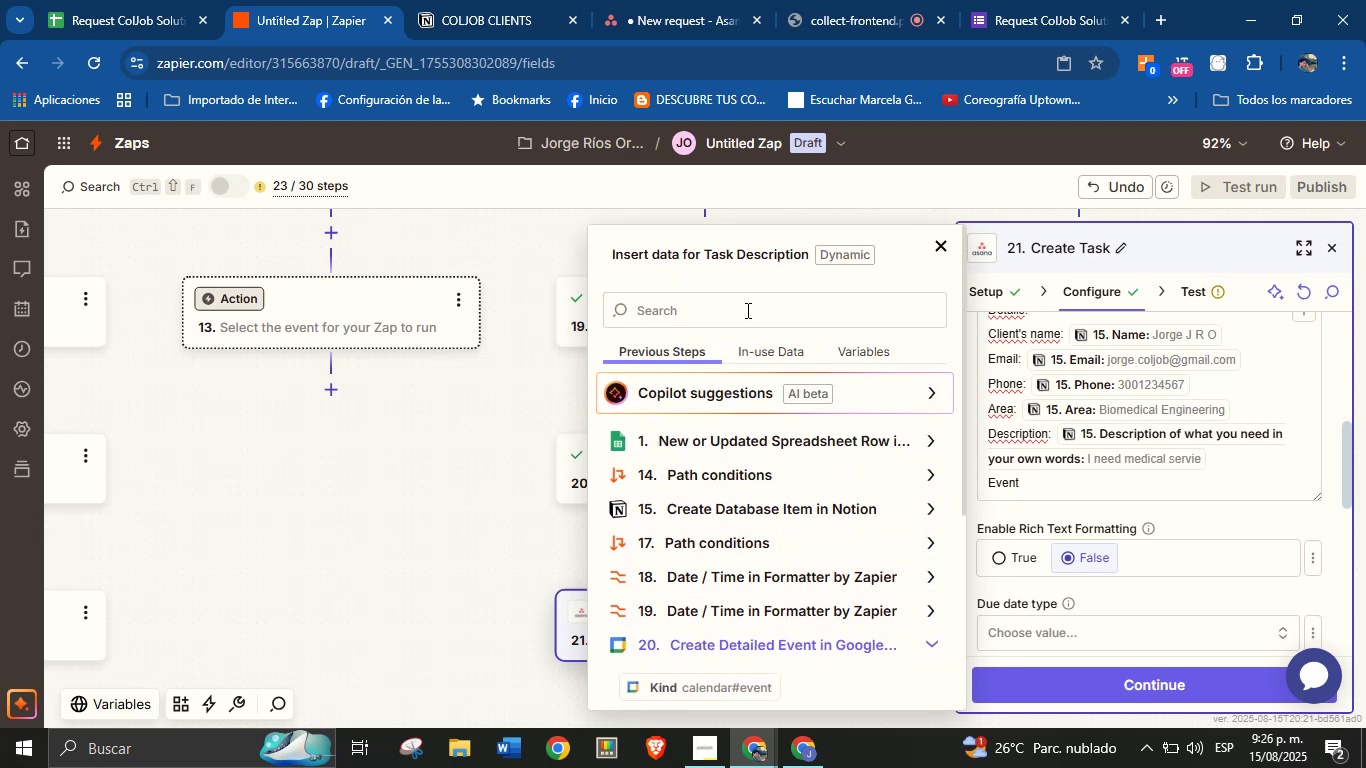 
left_click([746, 309])
 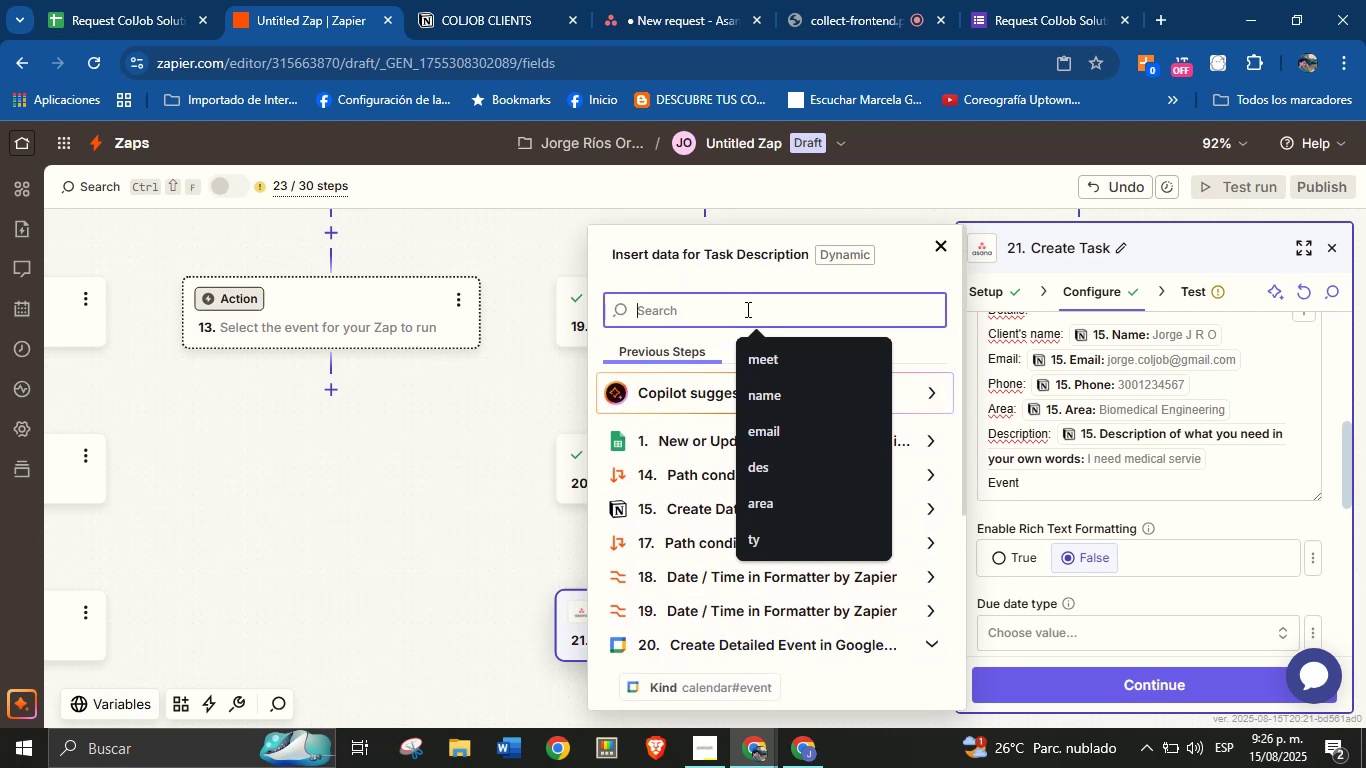 
type(eve)
 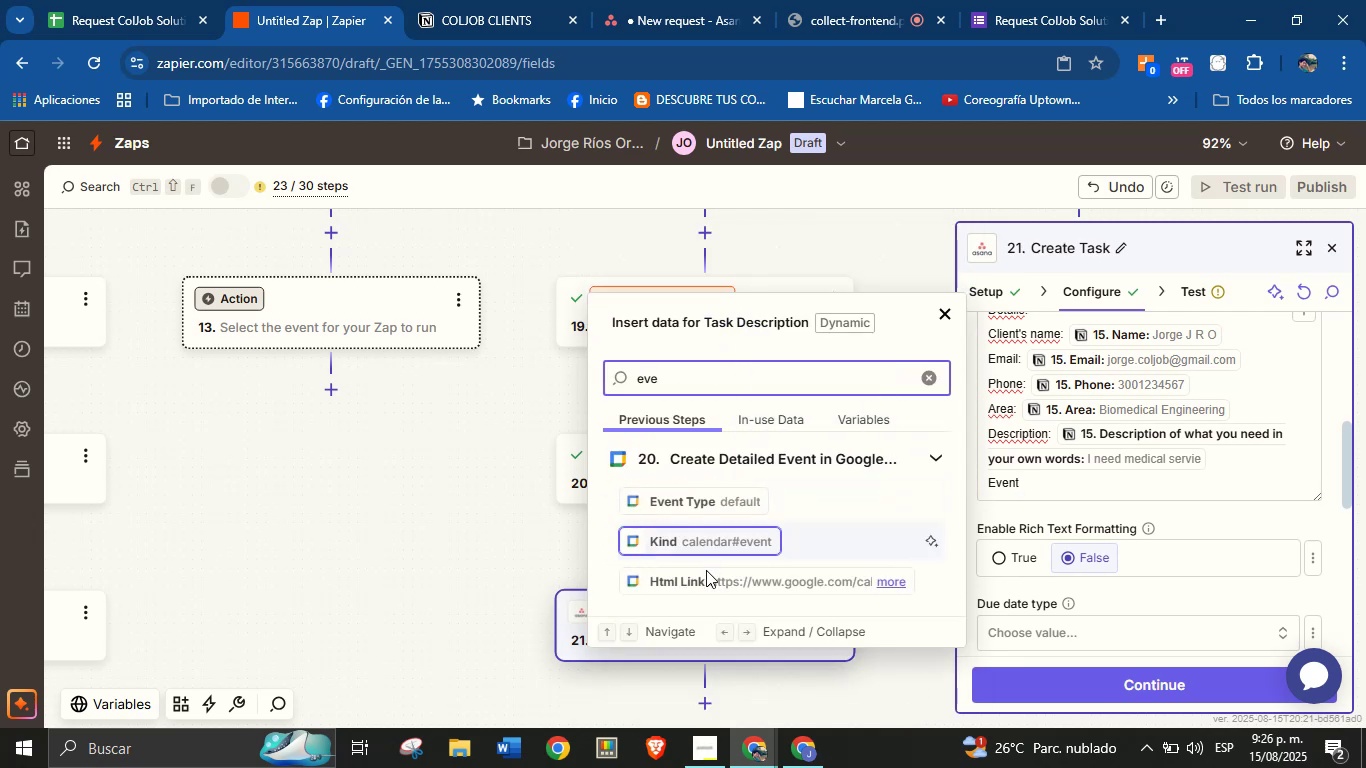 
left_click([708, 577])
 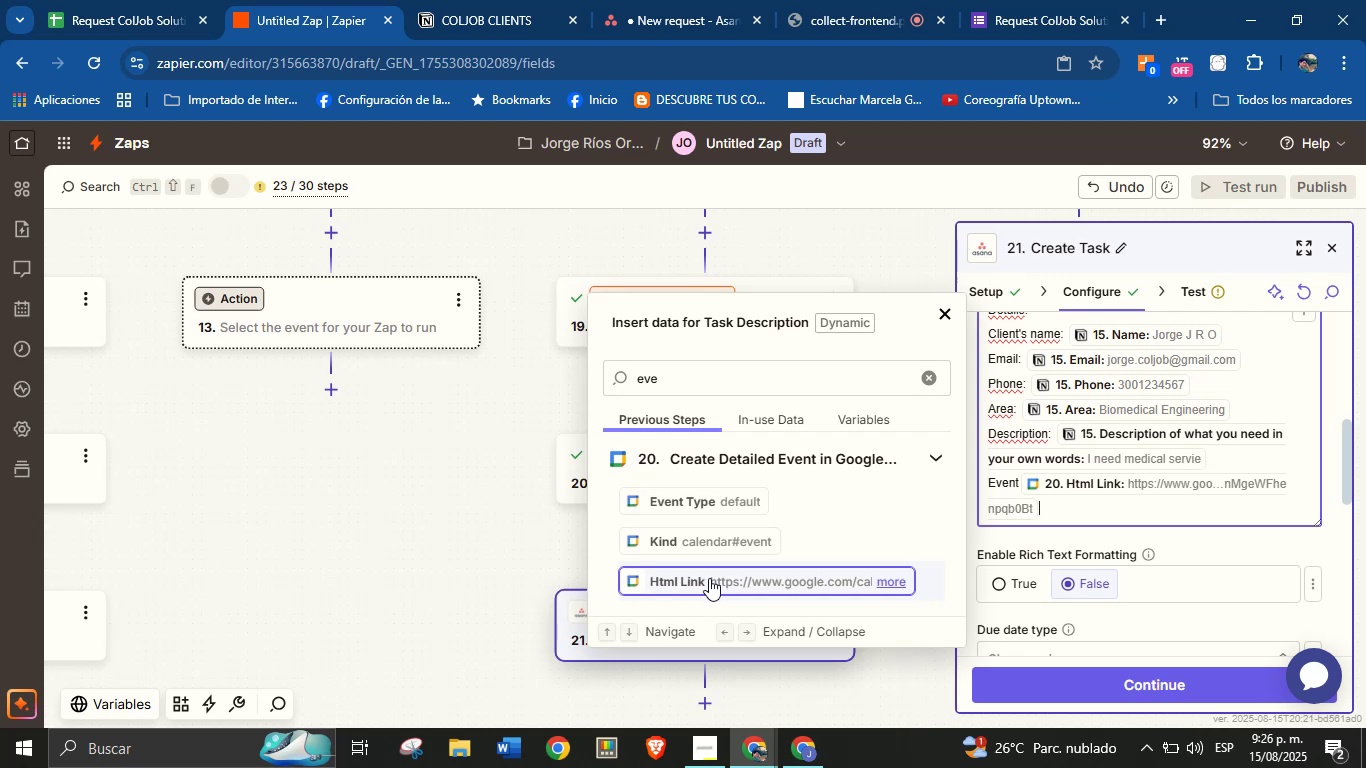 
key(Enter)
 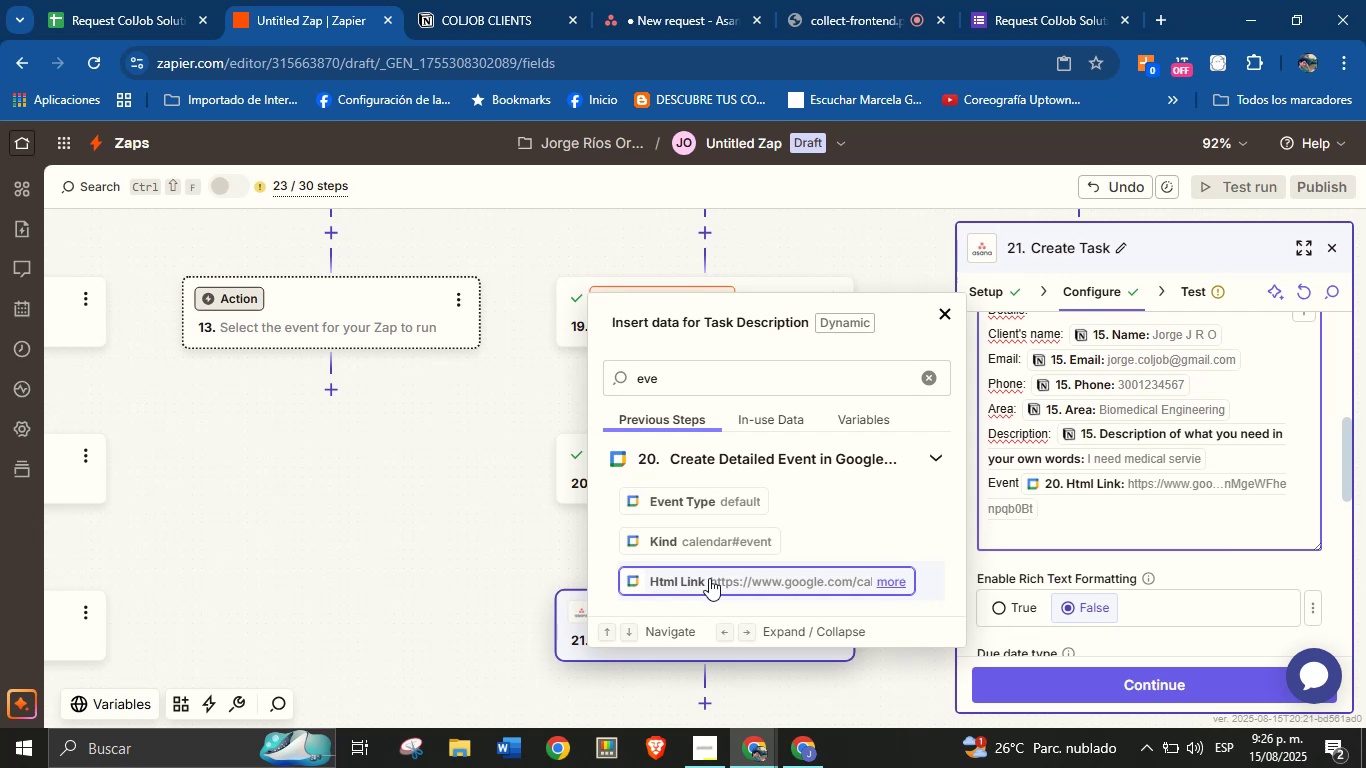 
wait(8.93)
 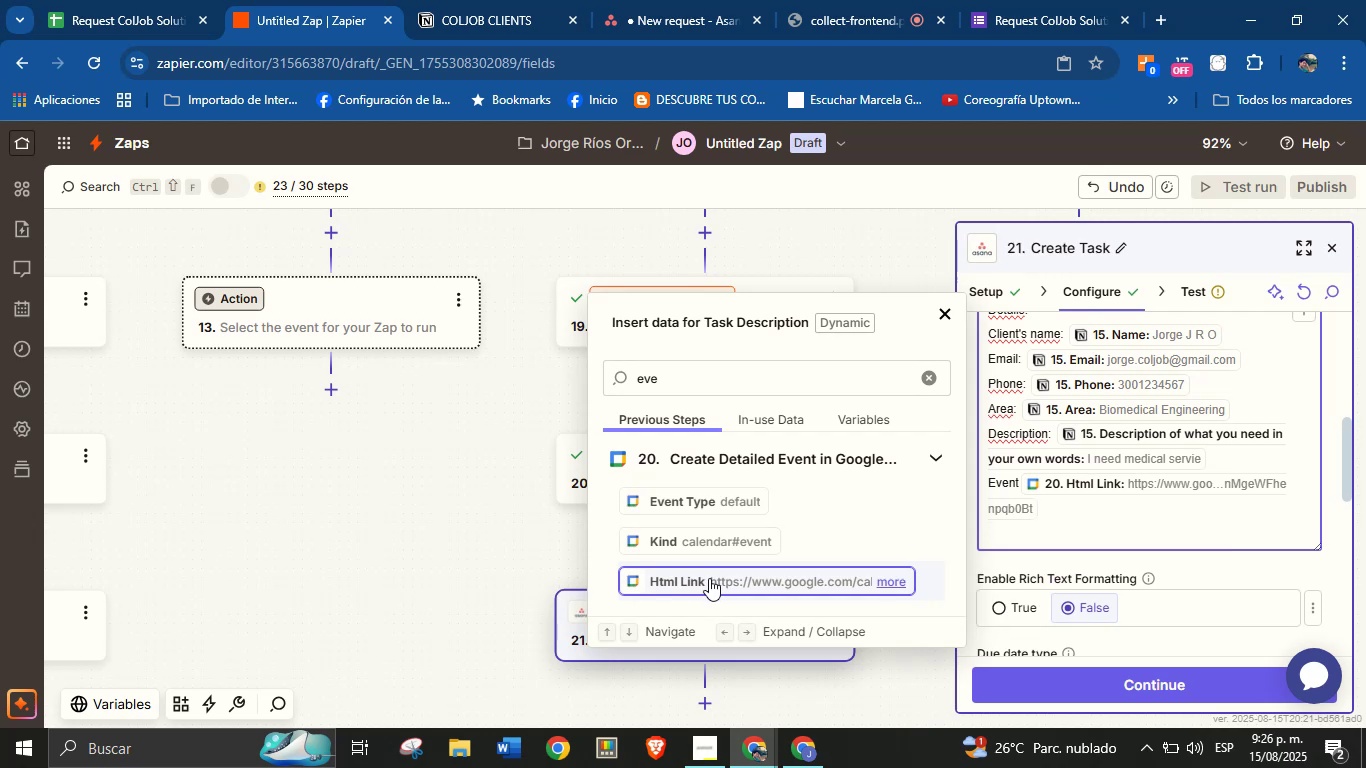 
left_click([868, 0])
 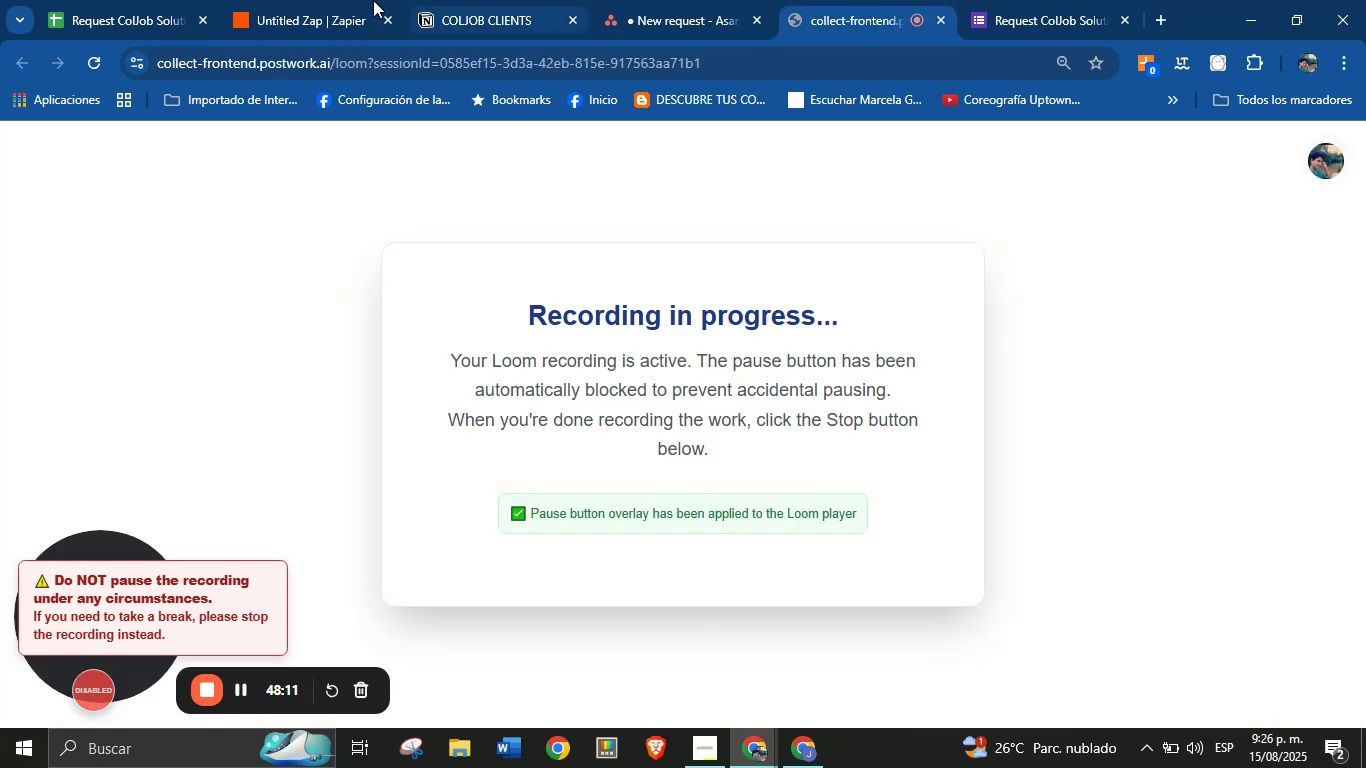 
left_click([313, 0])
 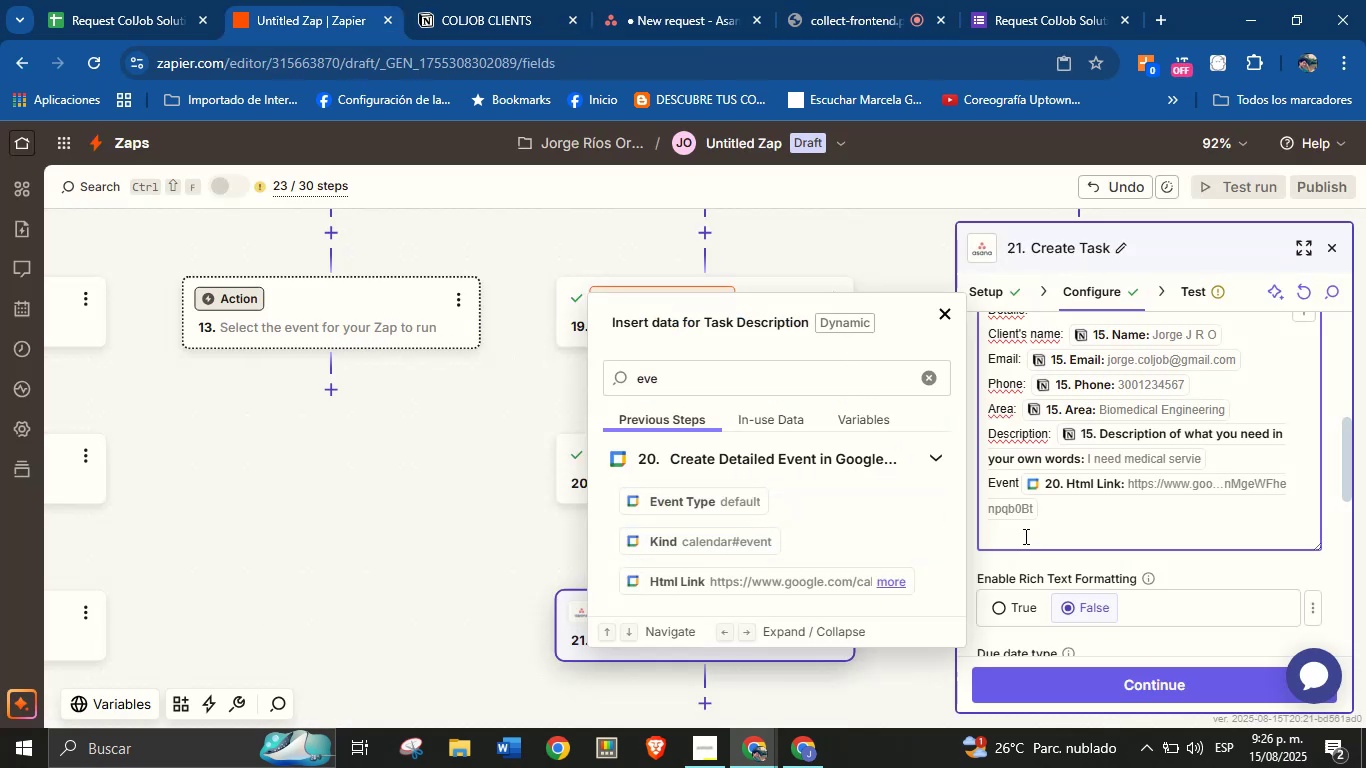 
type(Meeting date ^ time> )
 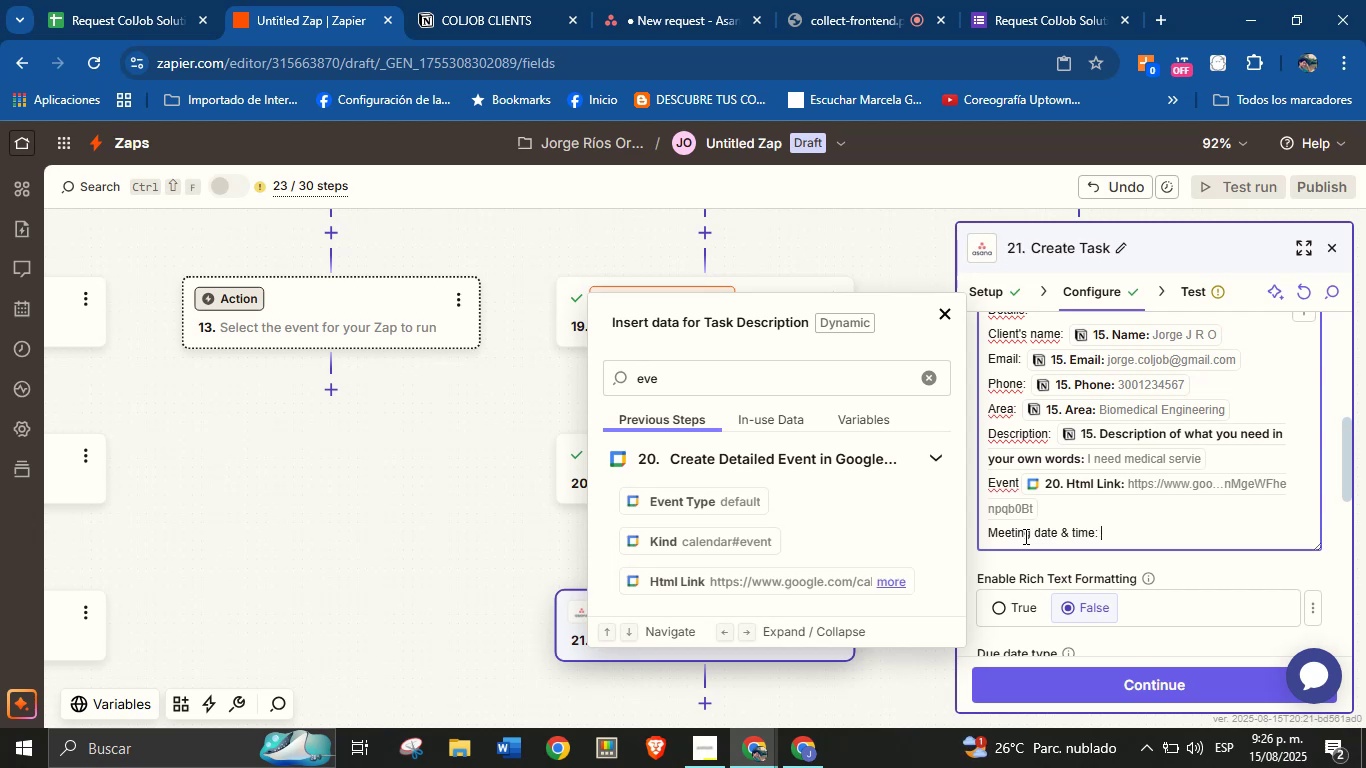 
double_click([734, 377])
 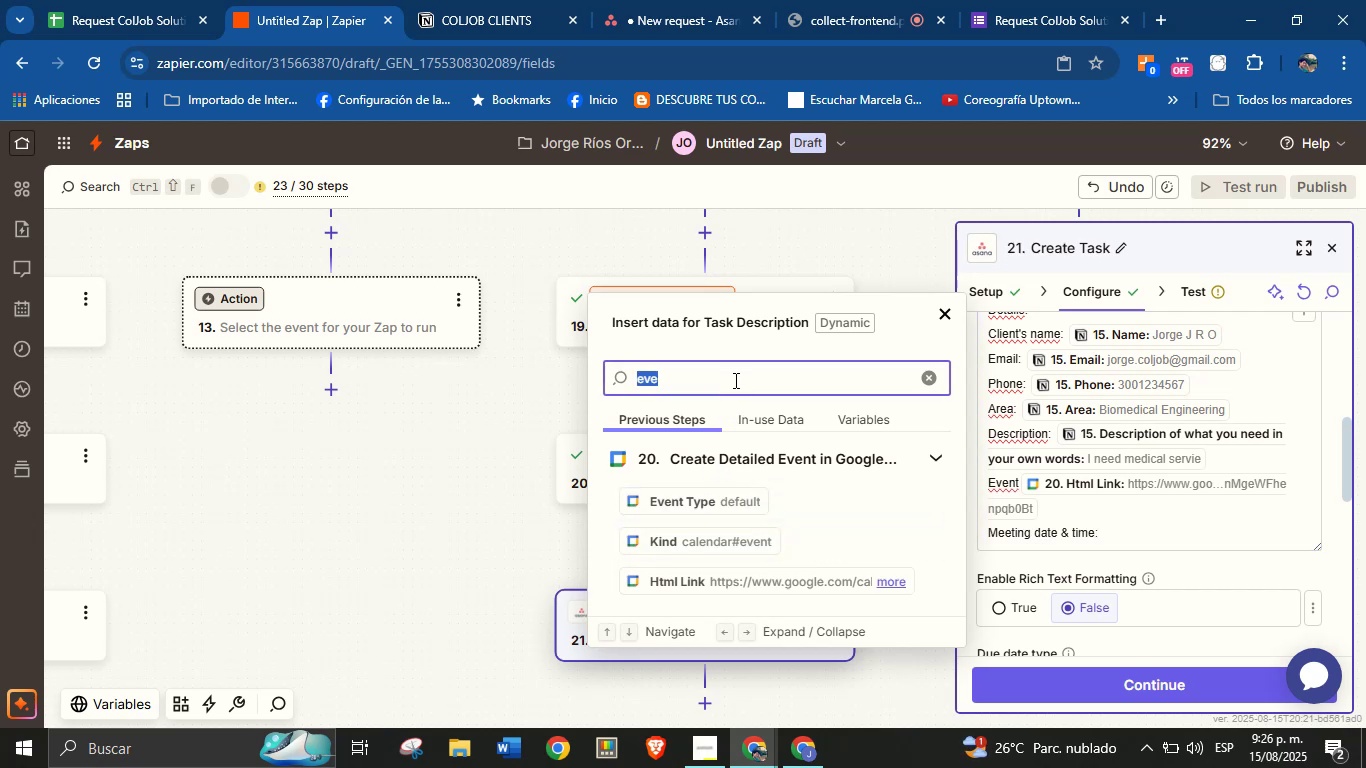 
type(meet)
 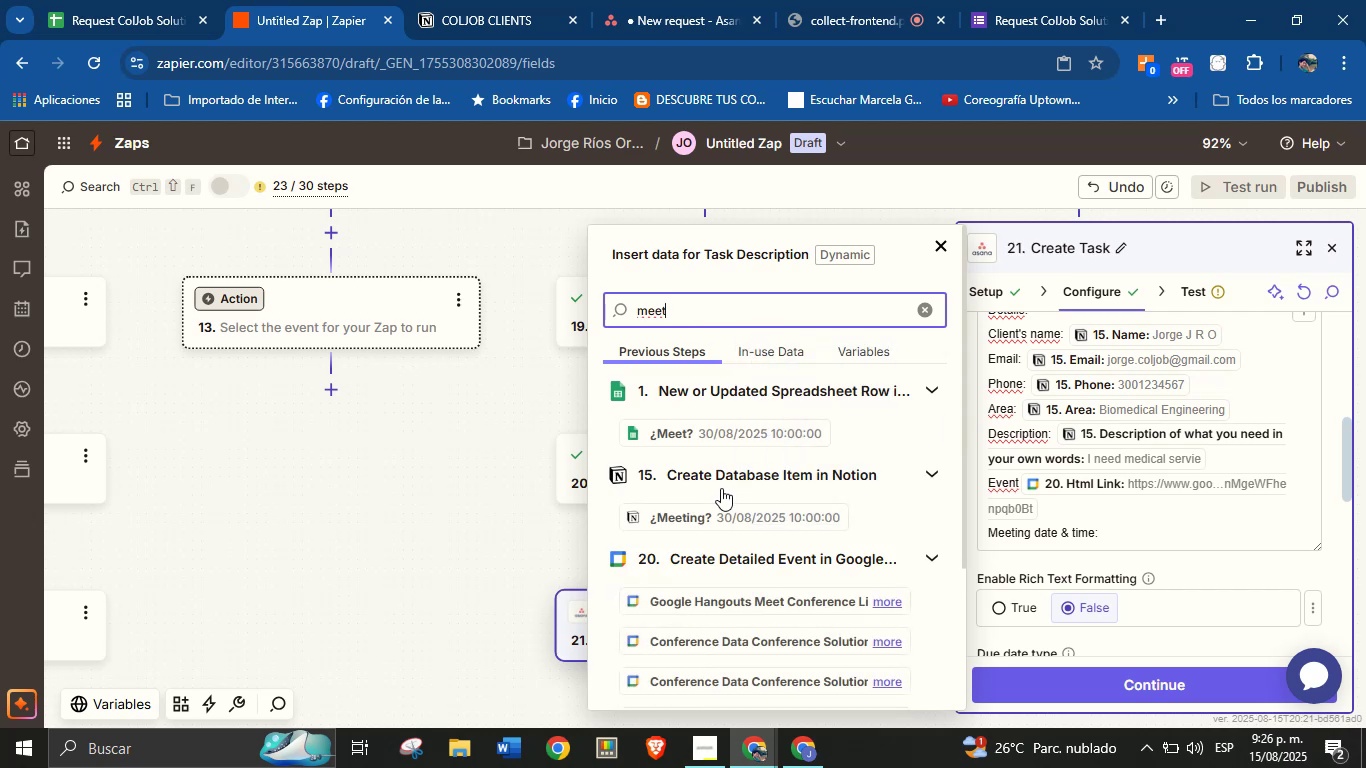 
left_click([728, 510])
 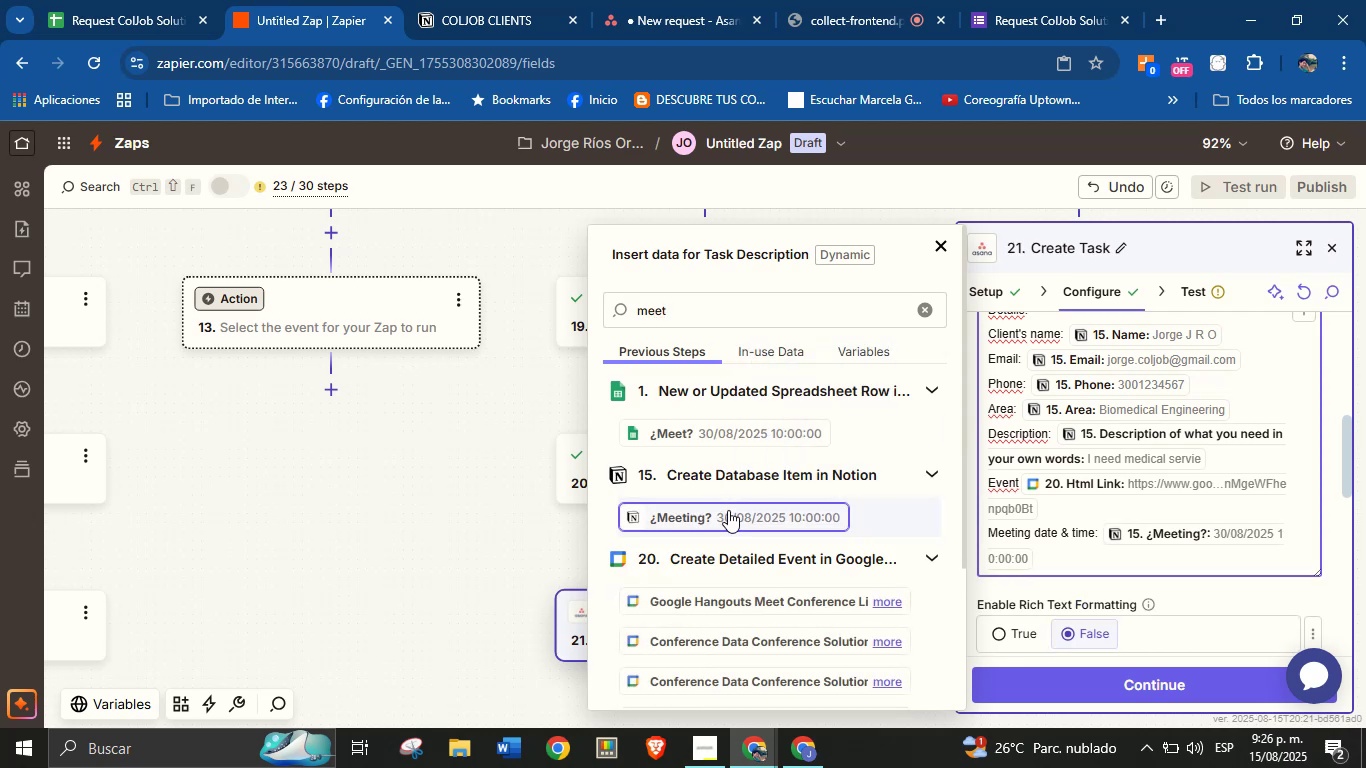 
key(Enter)
 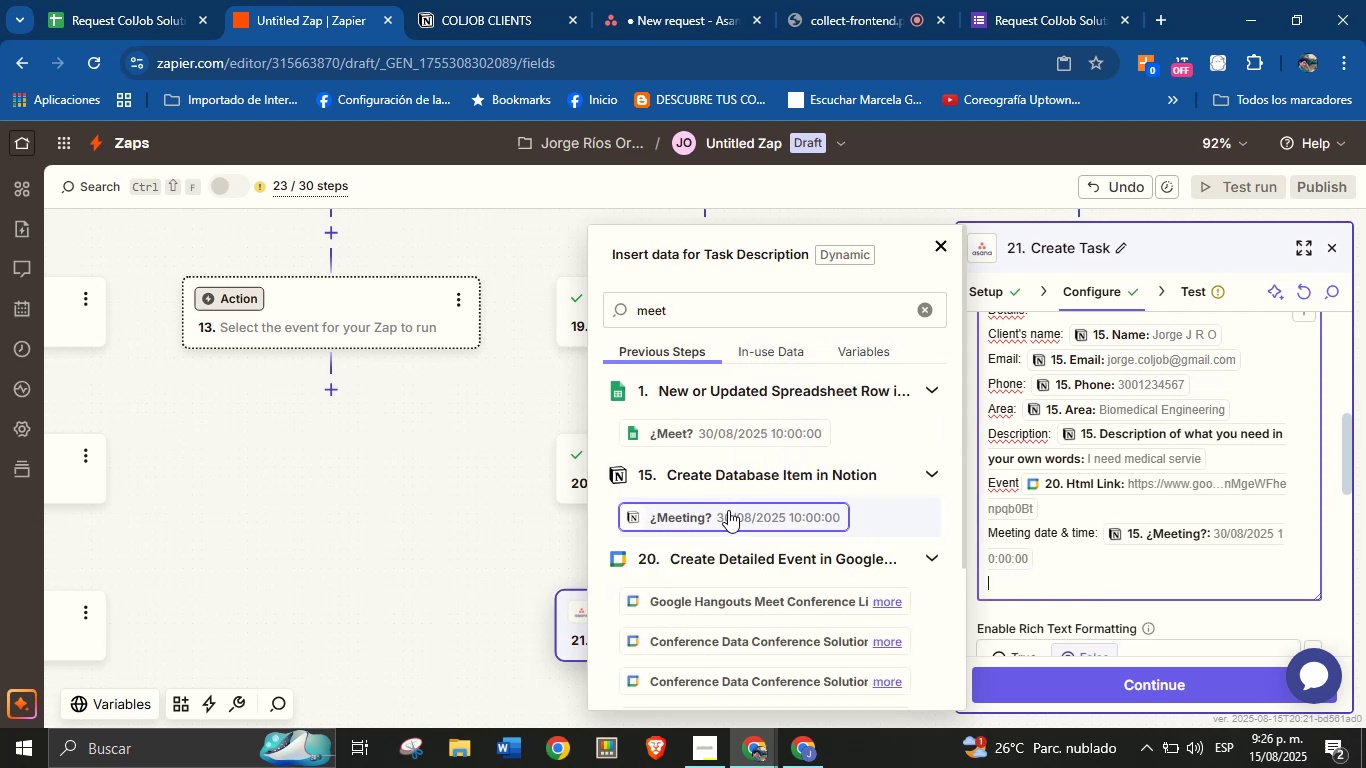 
type(Meeting link> )
 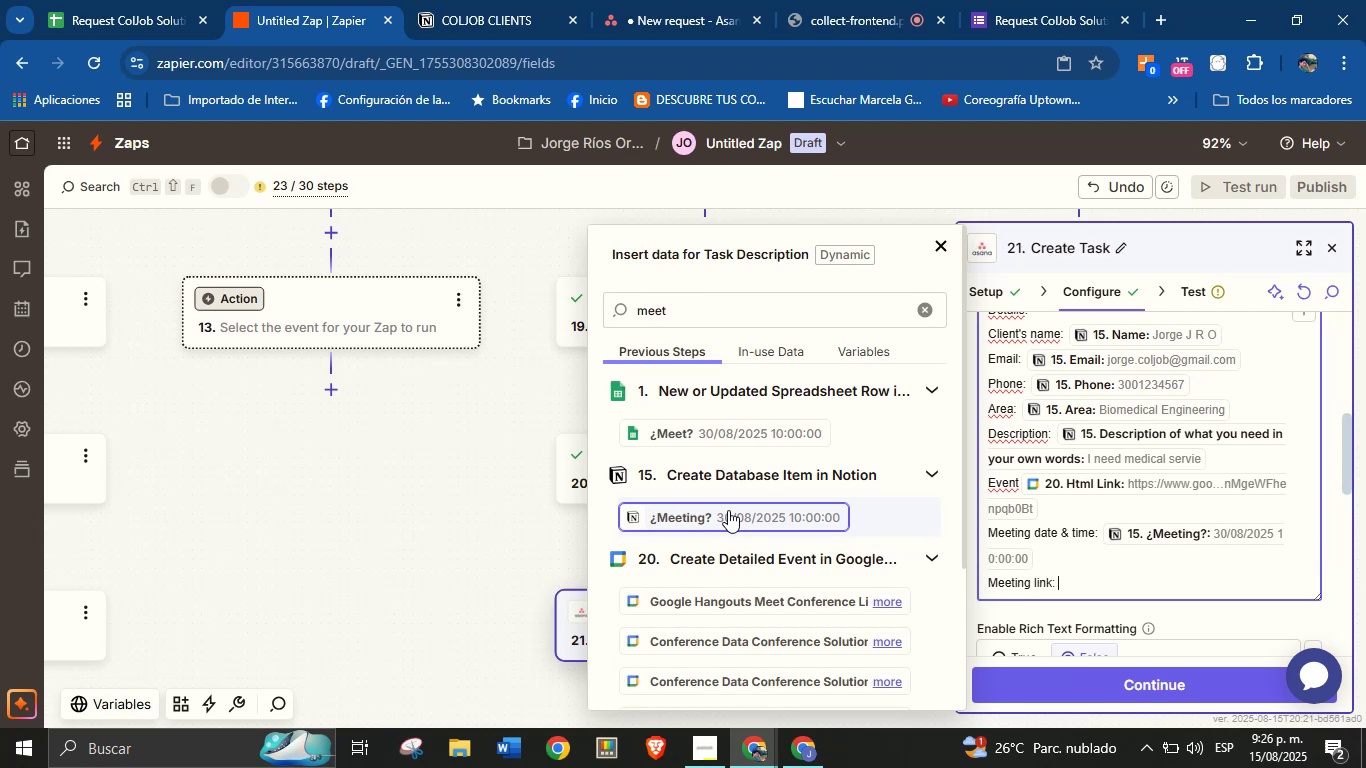 
double_click([733, 316])
 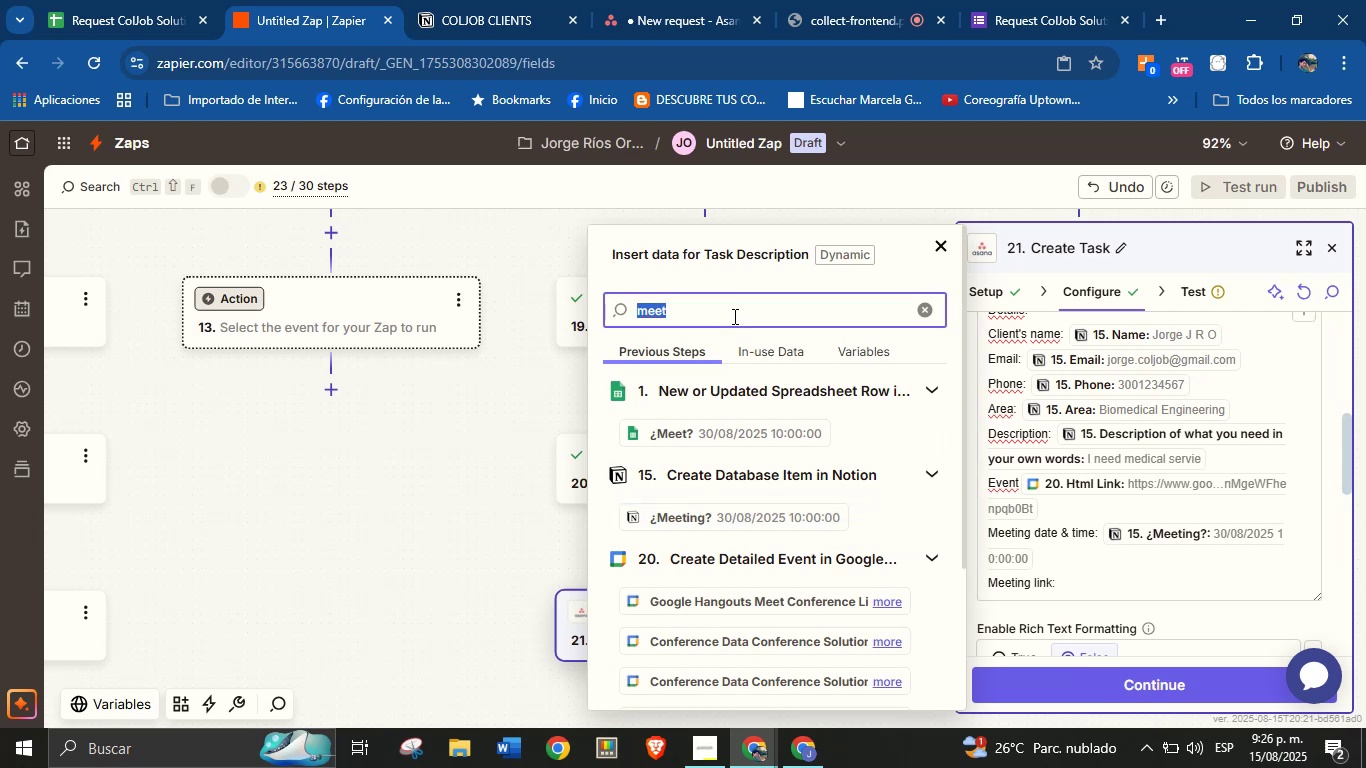 
left_click([930, 305])
 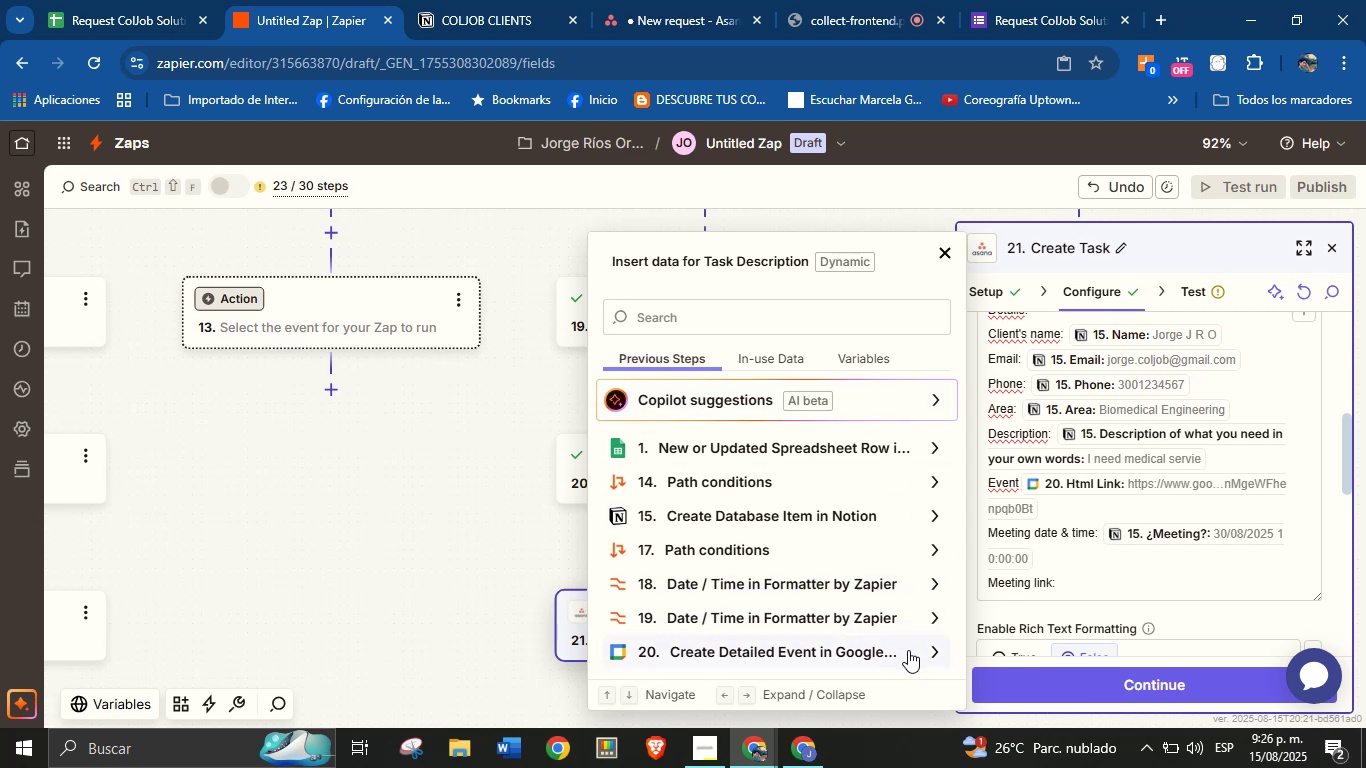 
wait(5.23)
 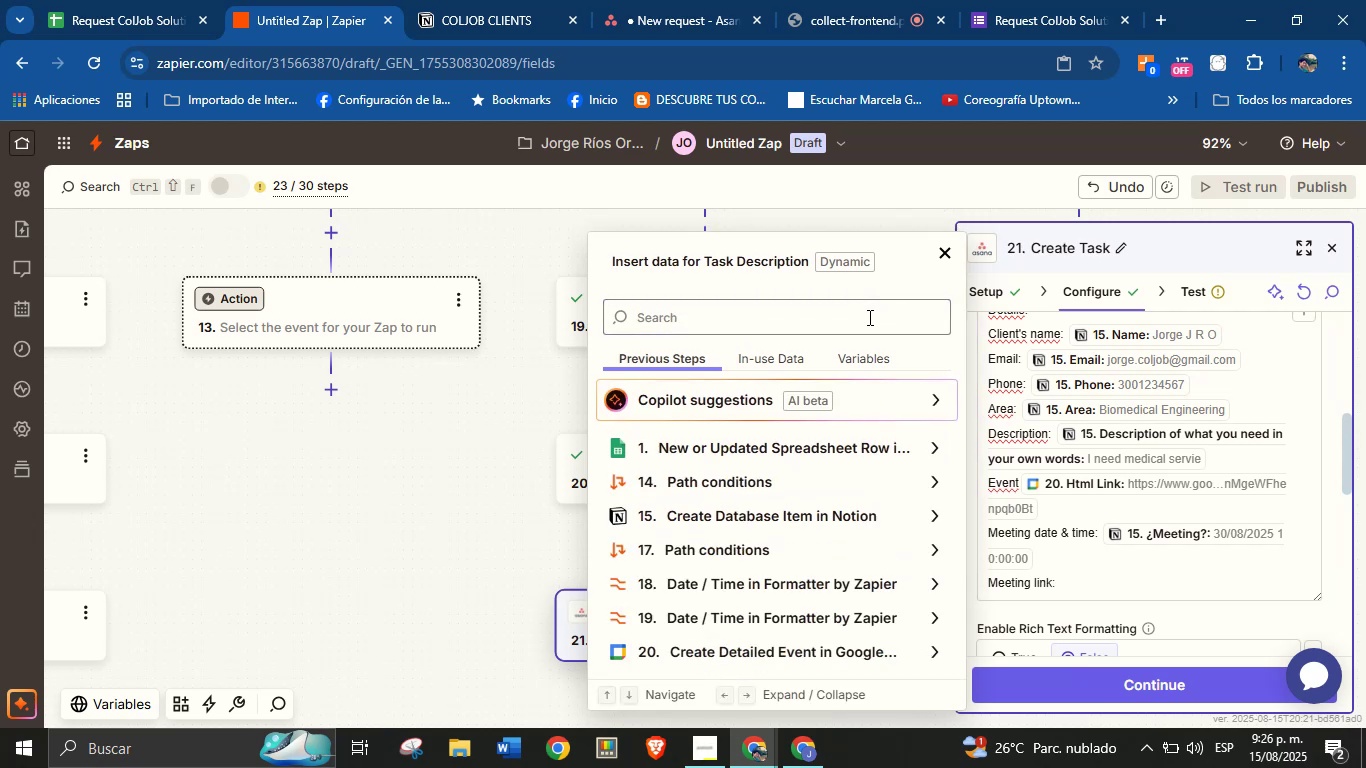 
left_click([806, 311])
 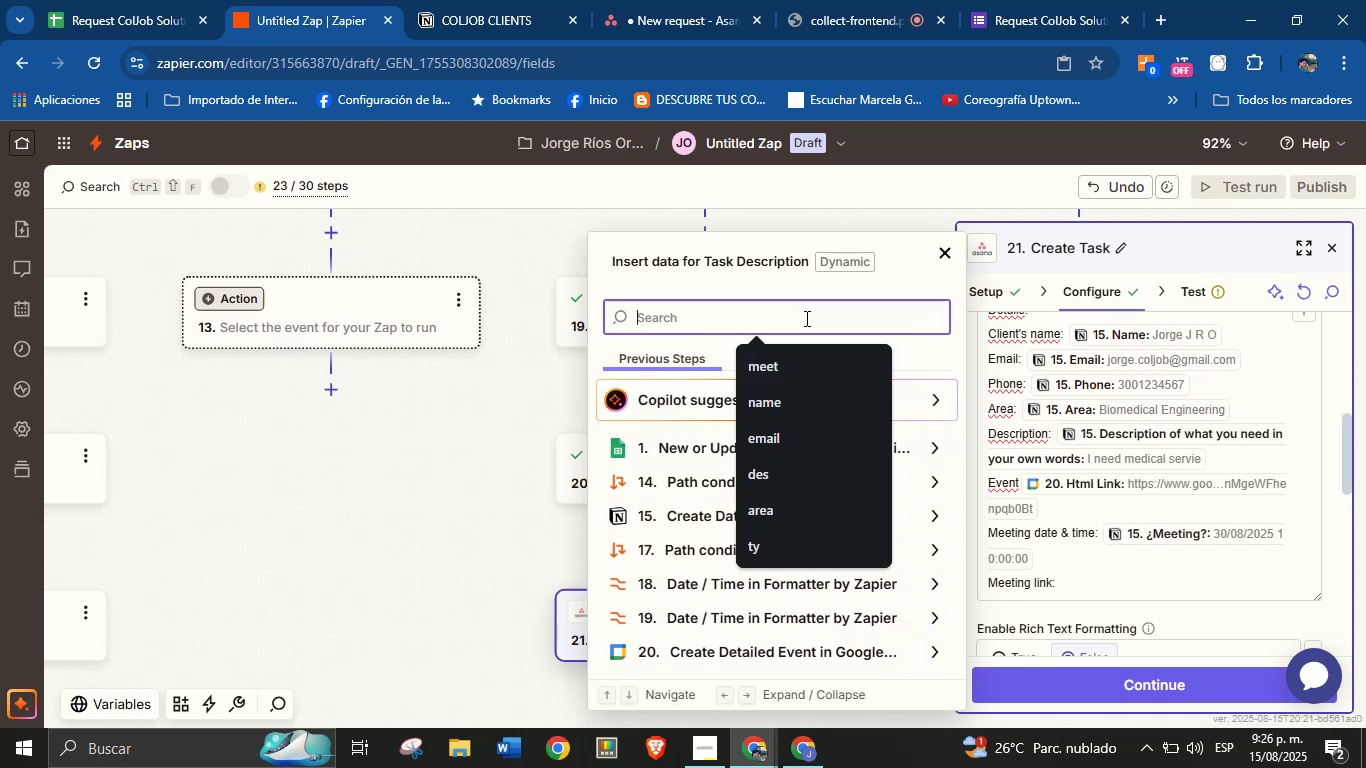 
type(meet)
 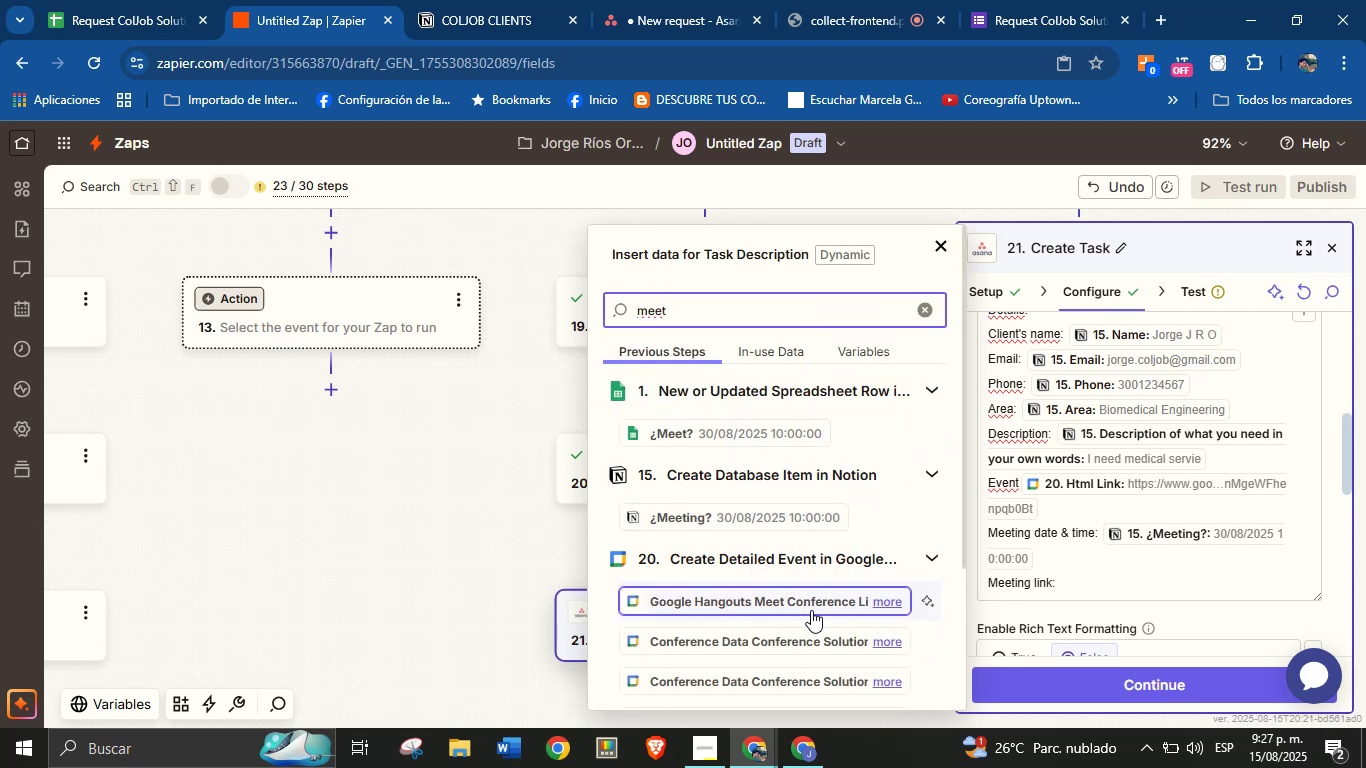 
left_click([819, 599])
 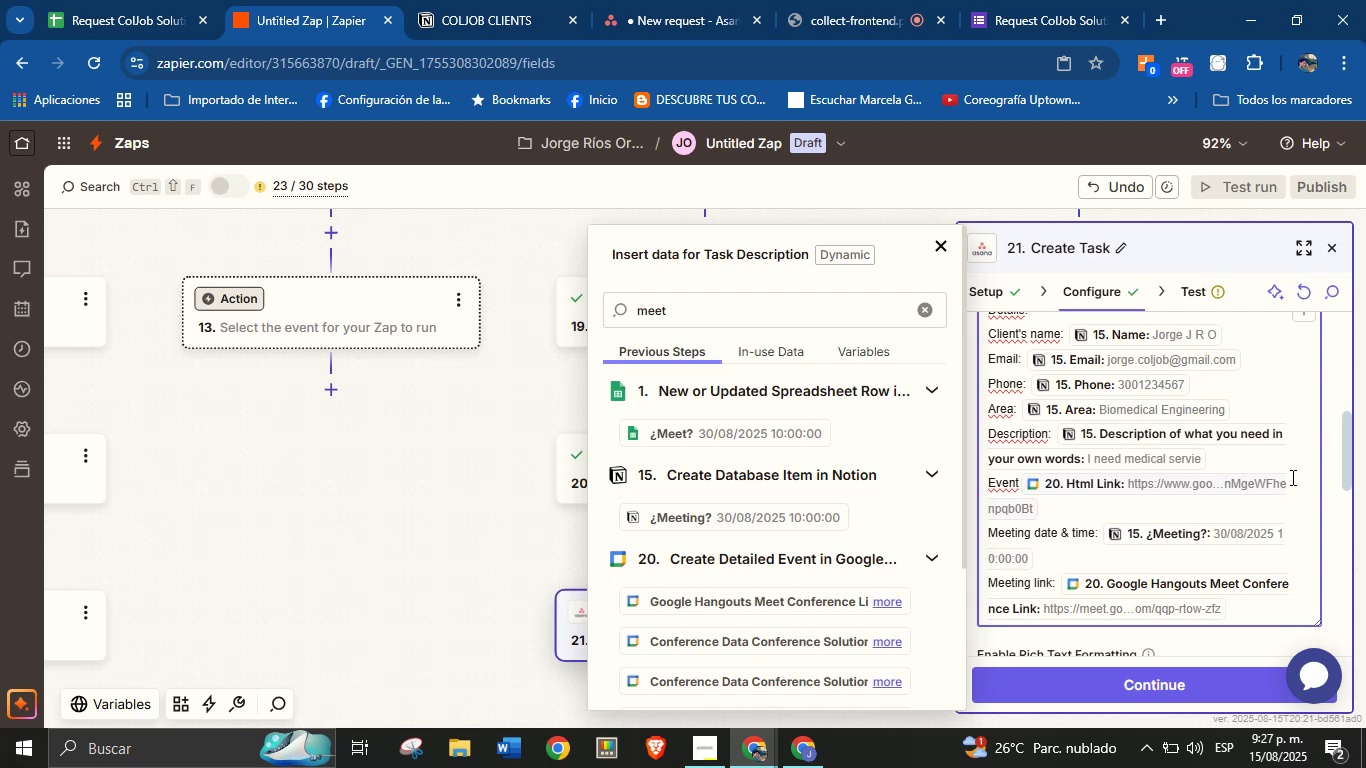 
left_click_drag(start_coordinate=[1345, 432], to_coordinate=[1345, 466])
 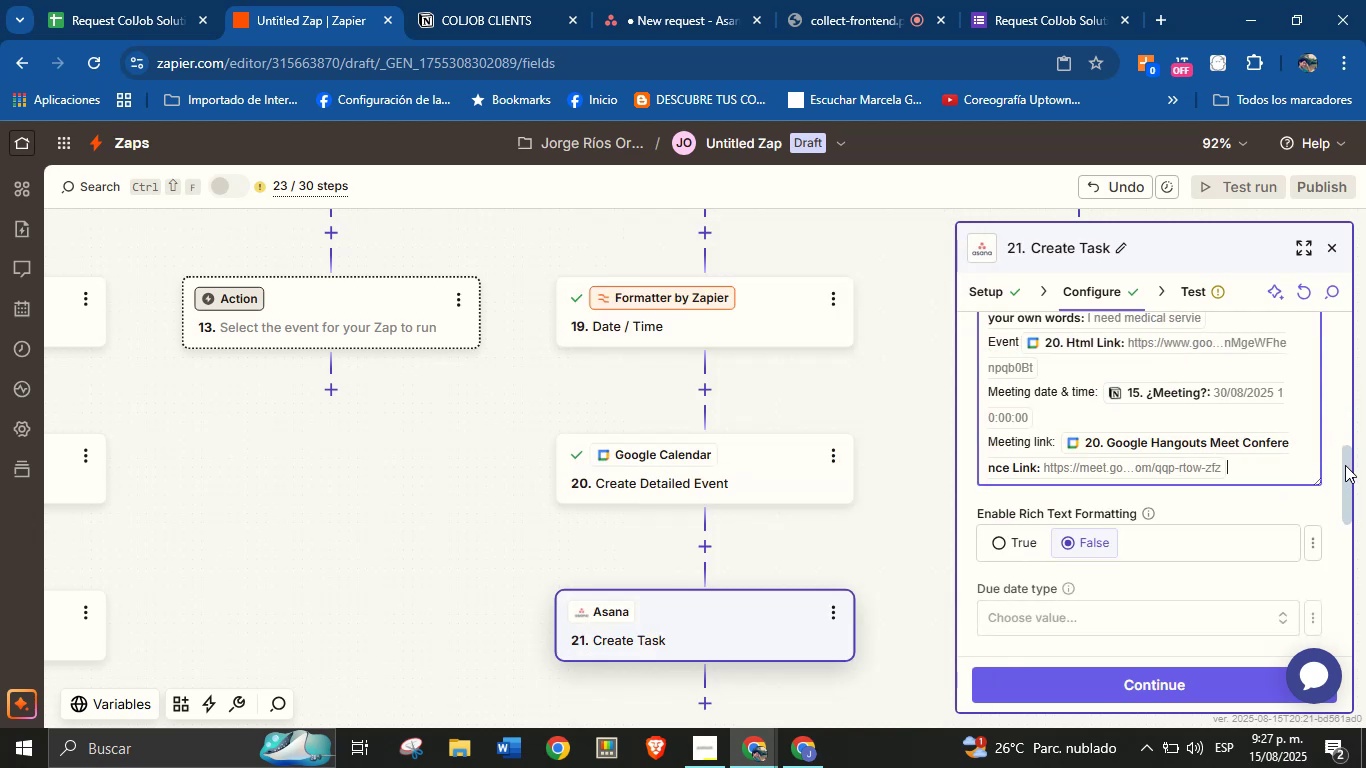 
left_click_drag(start_coordinate=[1345, 465], to_coordinate=[1337, 625])
 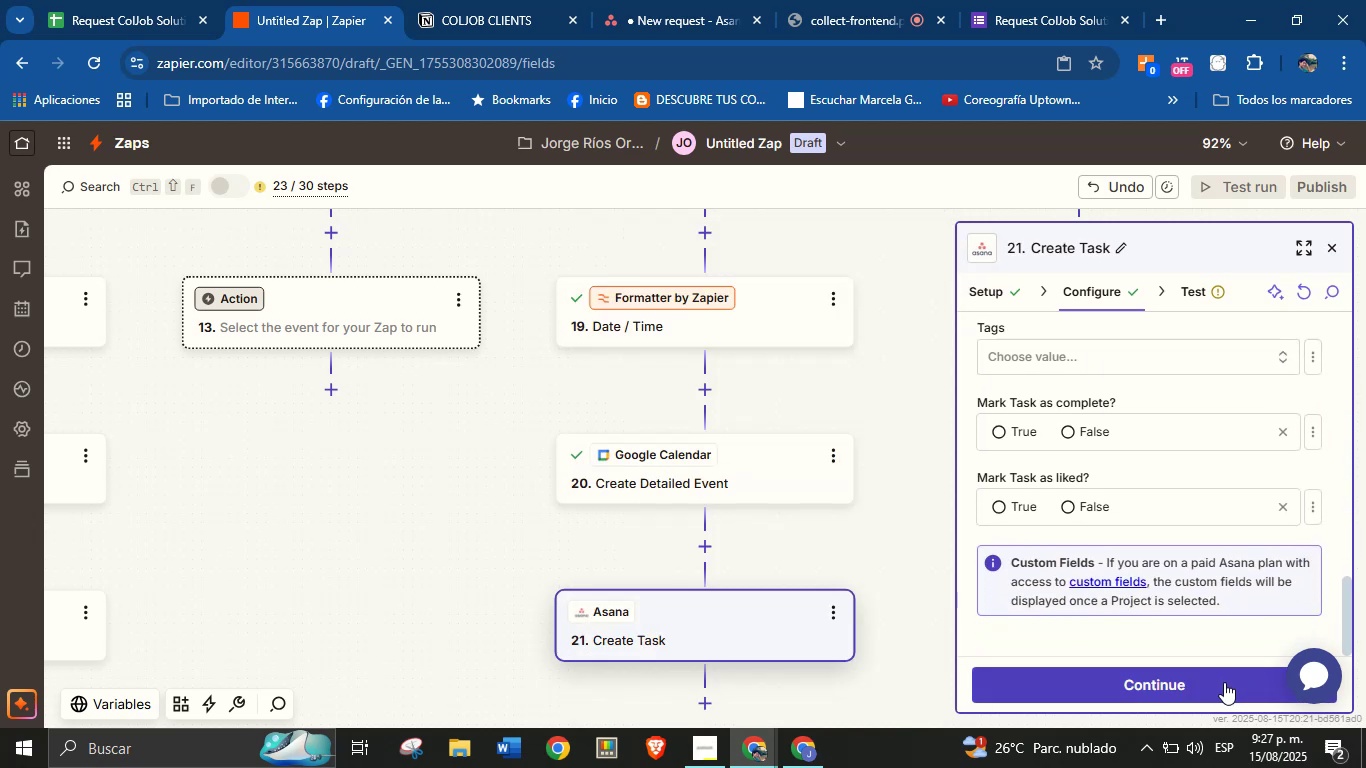 
left_click([1223, 682])
 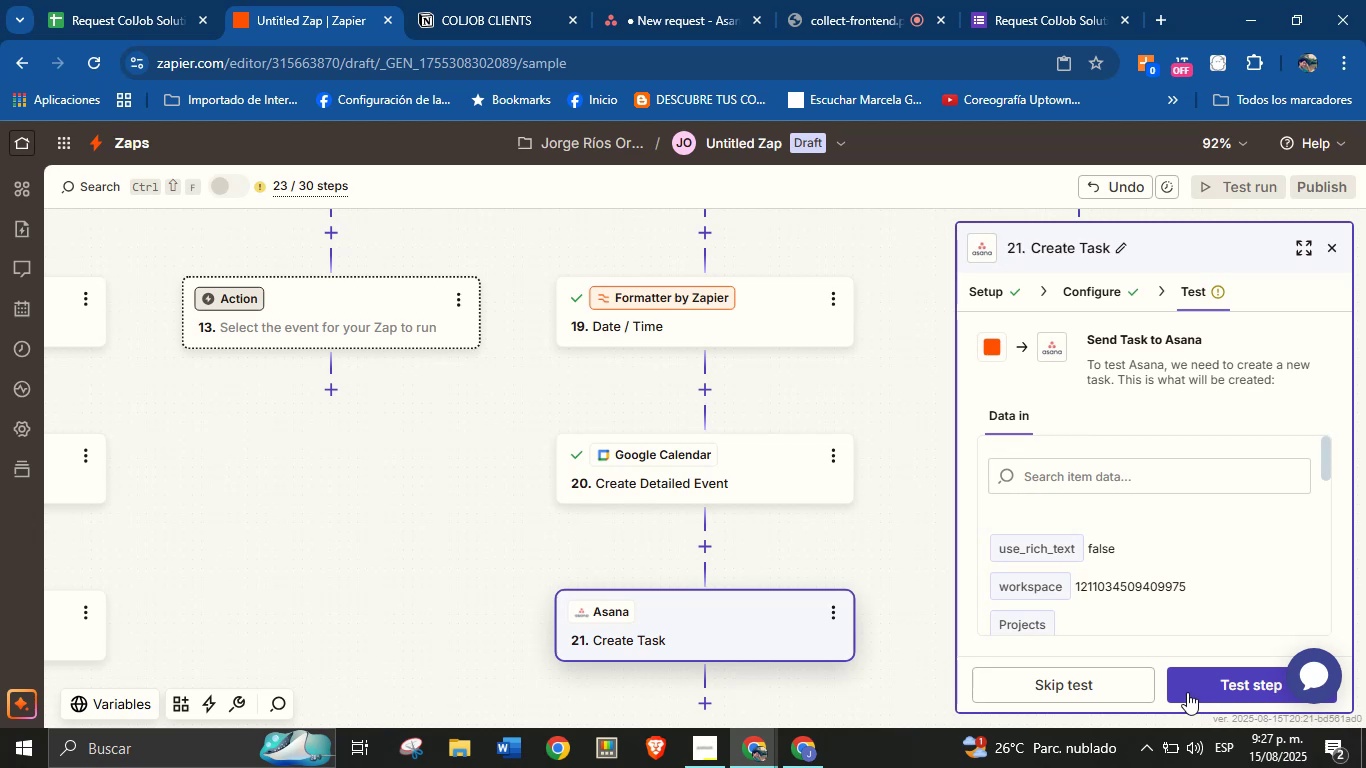 
left_click([1218, 687])
 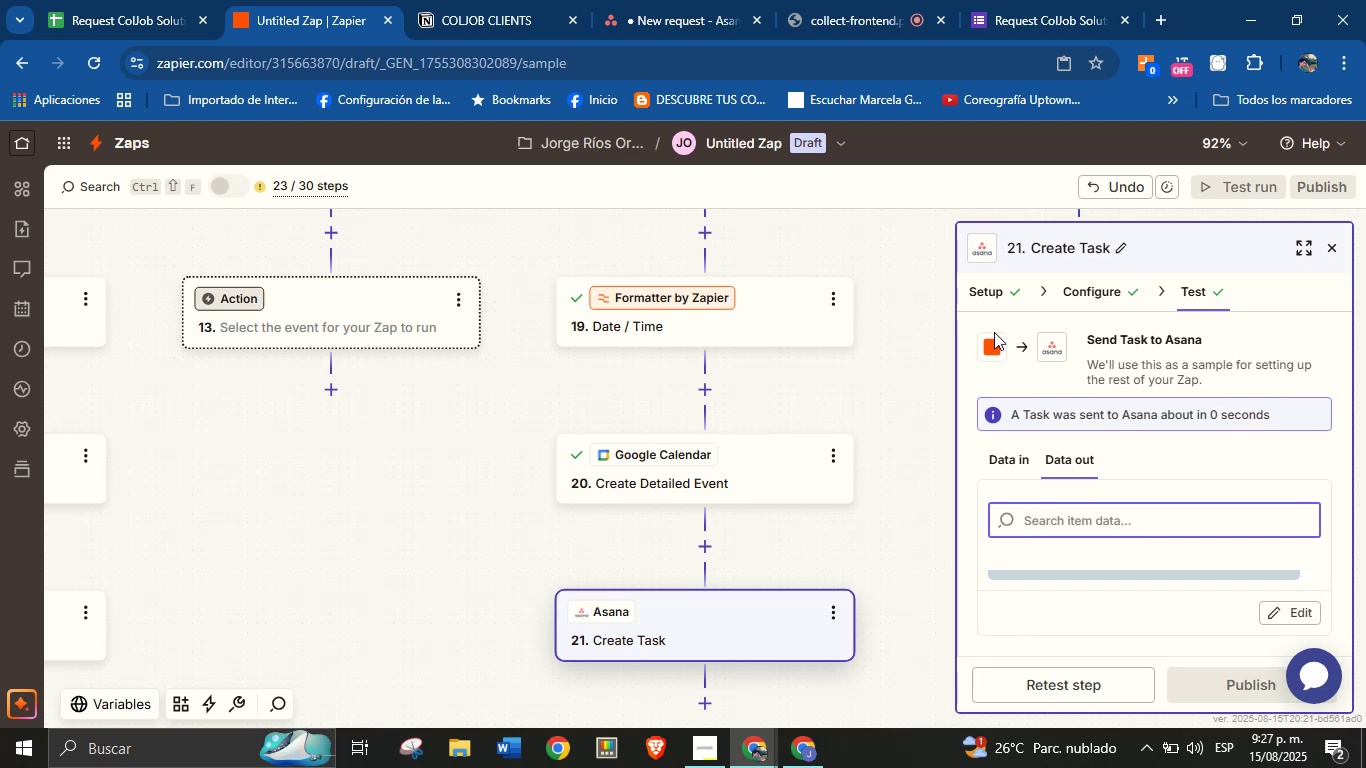 
wait(15.85)
 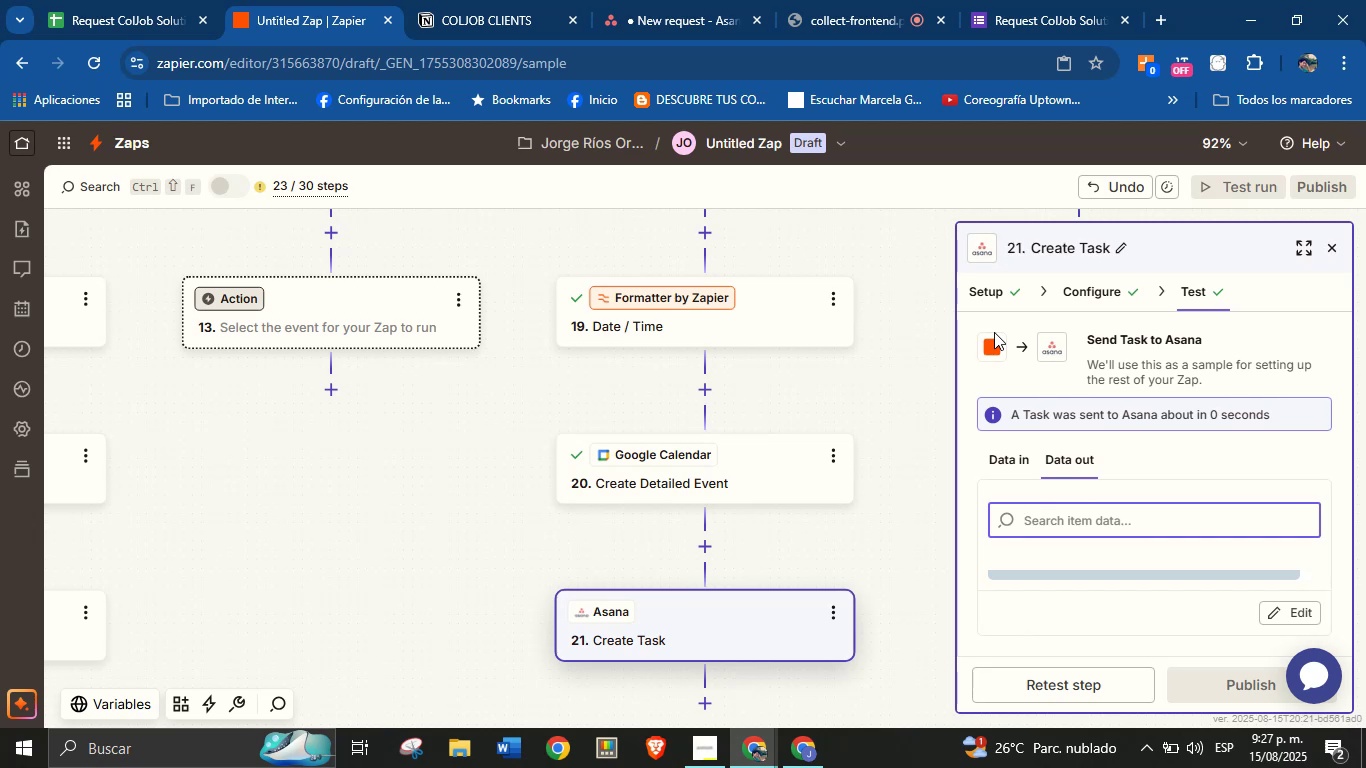 
left_click_drag(start_coordinate=[892, 497], to_coordinate=[876, 378])
 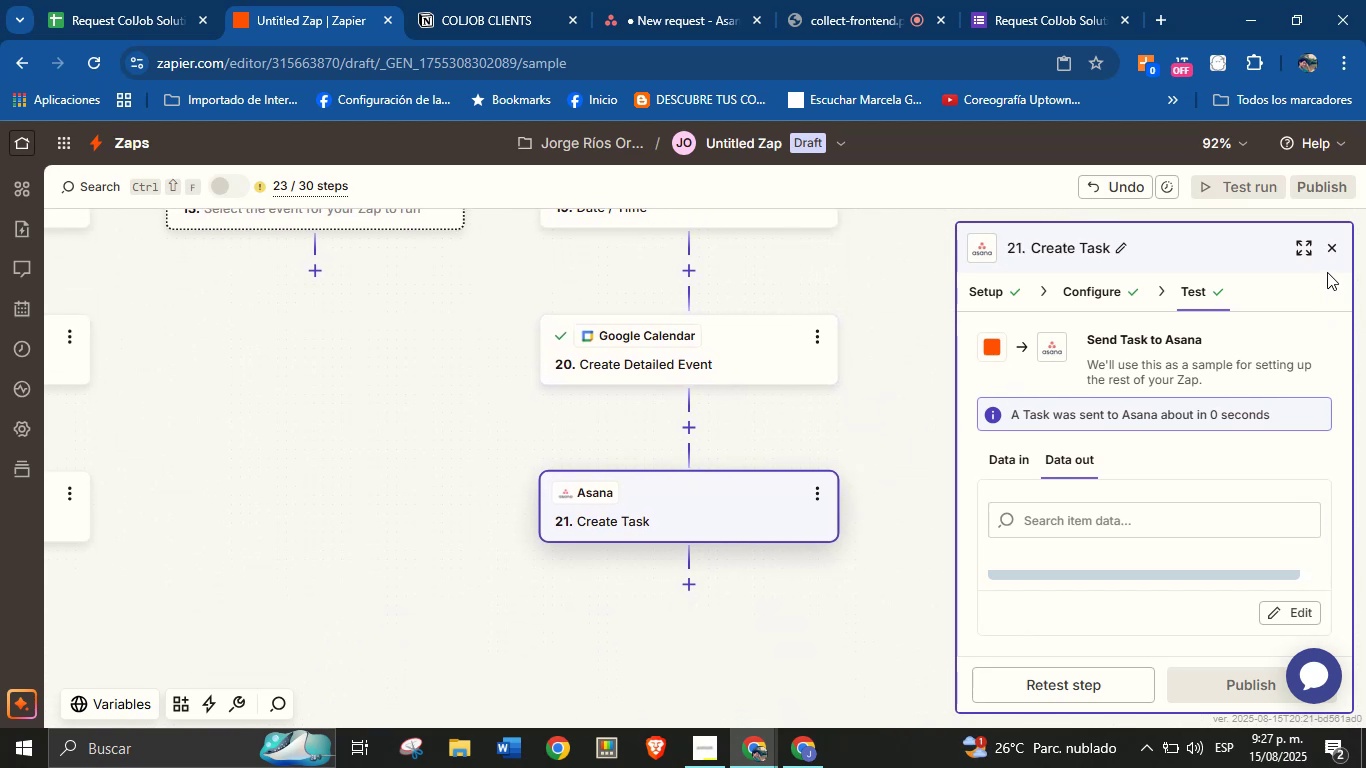 
left_click([1330, 248])
 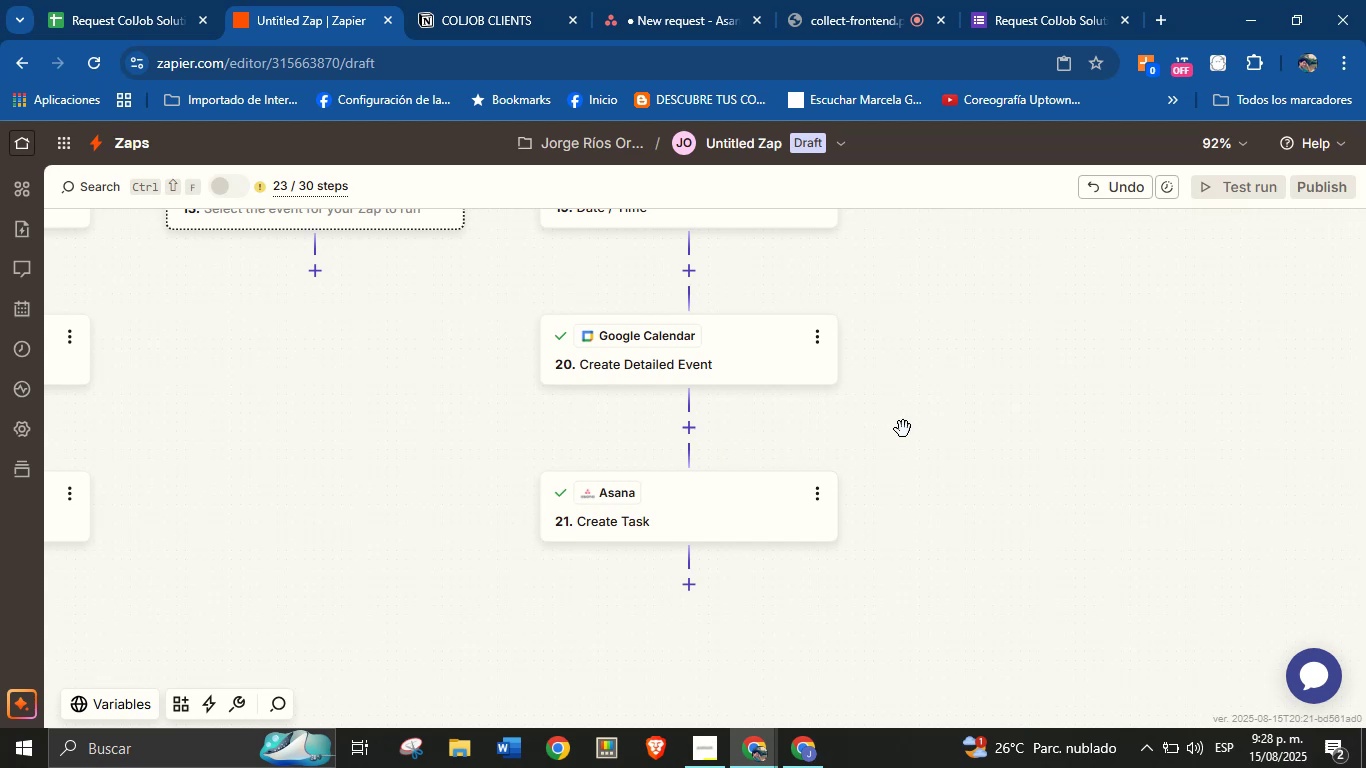 
wait(40.23)
 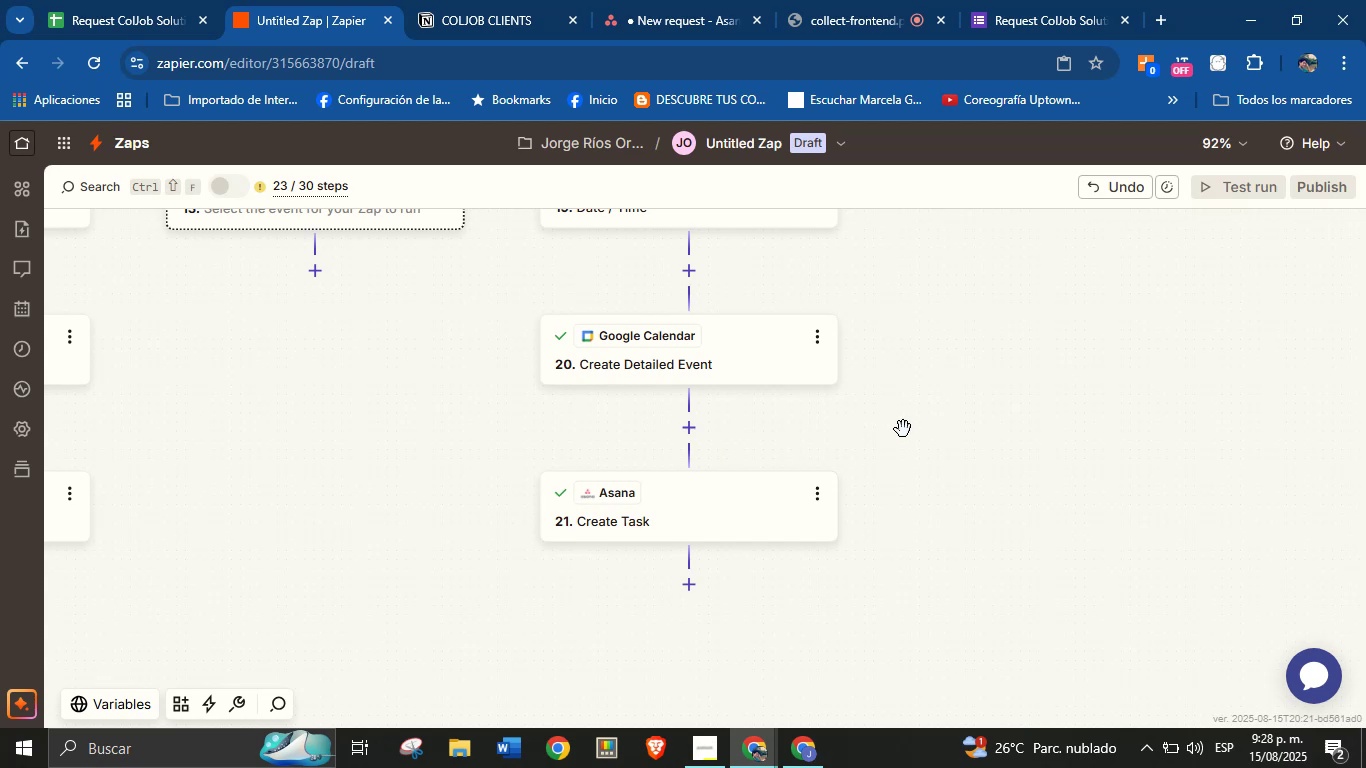 
left_click_drag(start_coordinate=[928, 406], to_coordinate=[929, 494])
 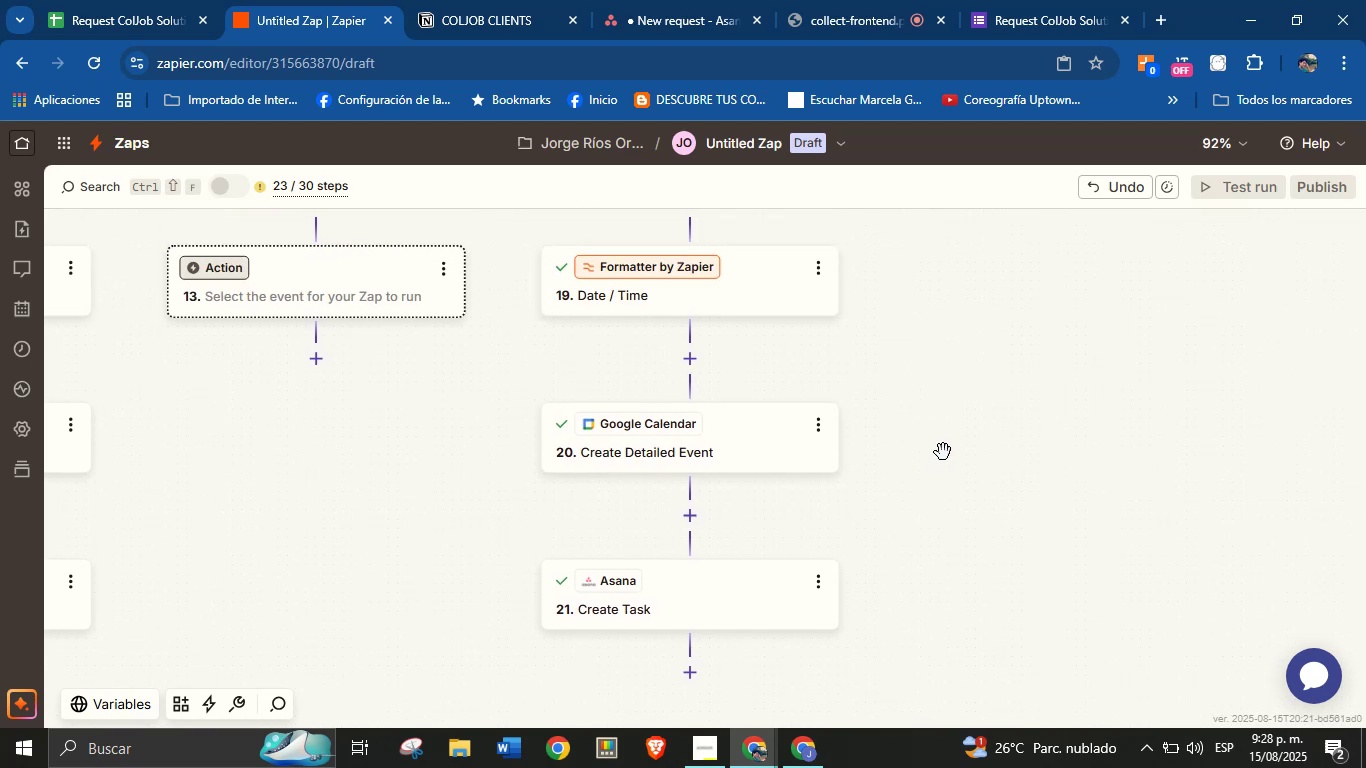 
left_click_drag(start_coordinate=[972, 398], to_coordinate=[962, 506])
 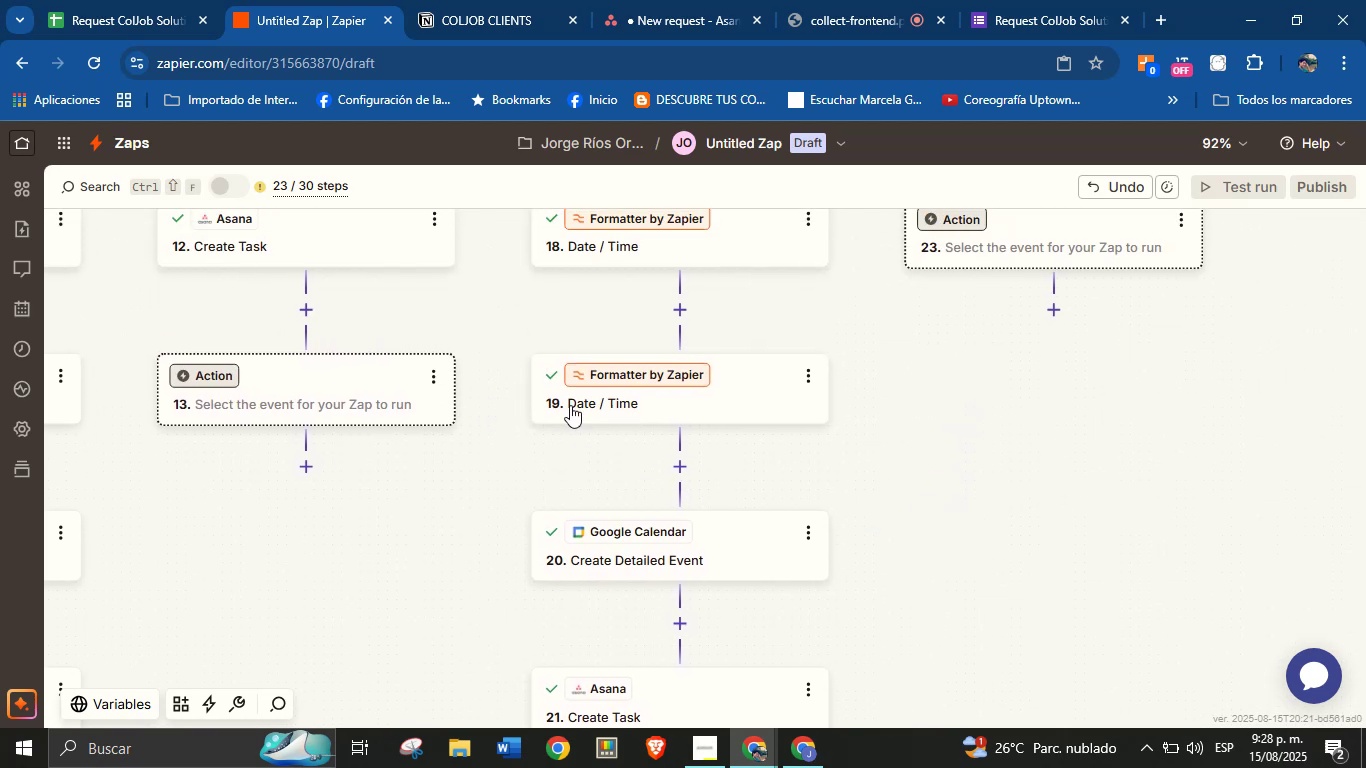 
left_click_drag(start_coordinate=[960, 417], to_coordinate=[843, 578])
 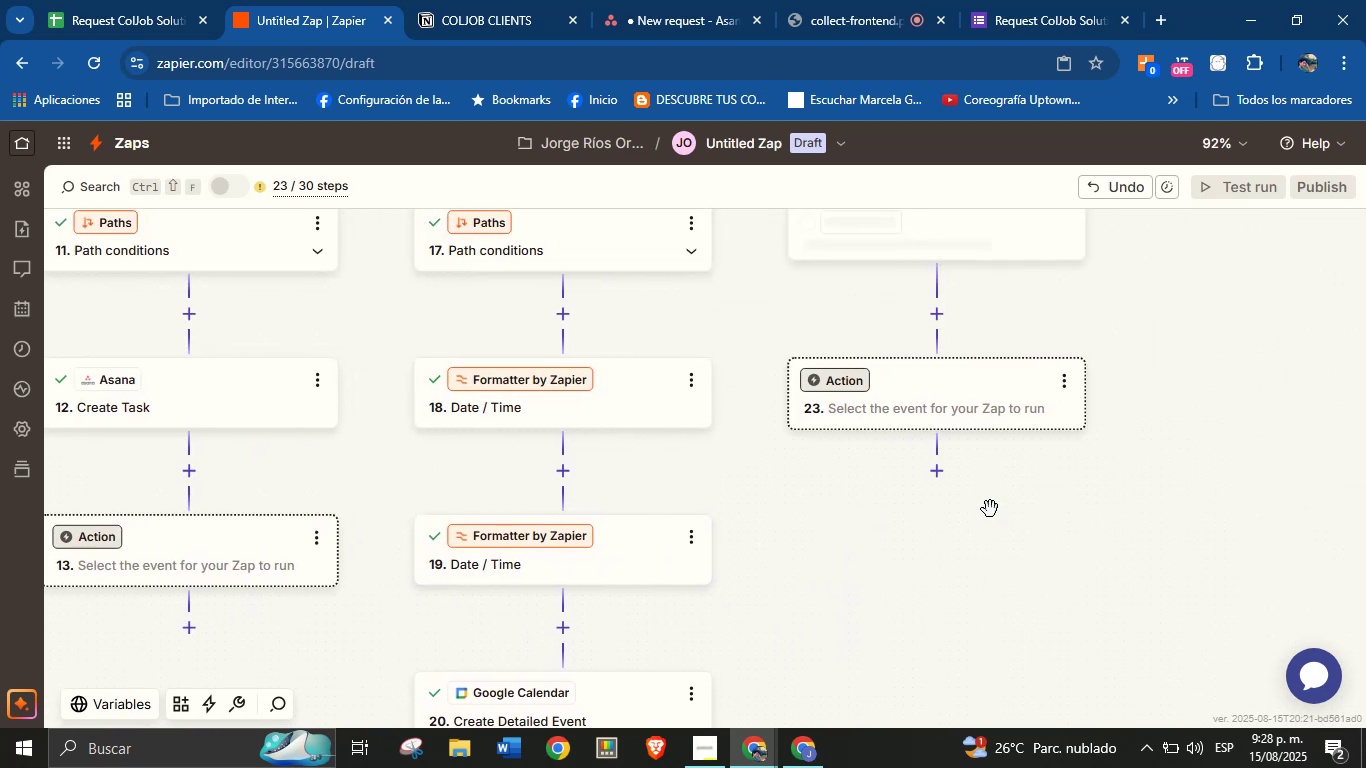 
left_click_drag(start_coordinate=[1060, 518], to_coordinate=[1013, 598])
 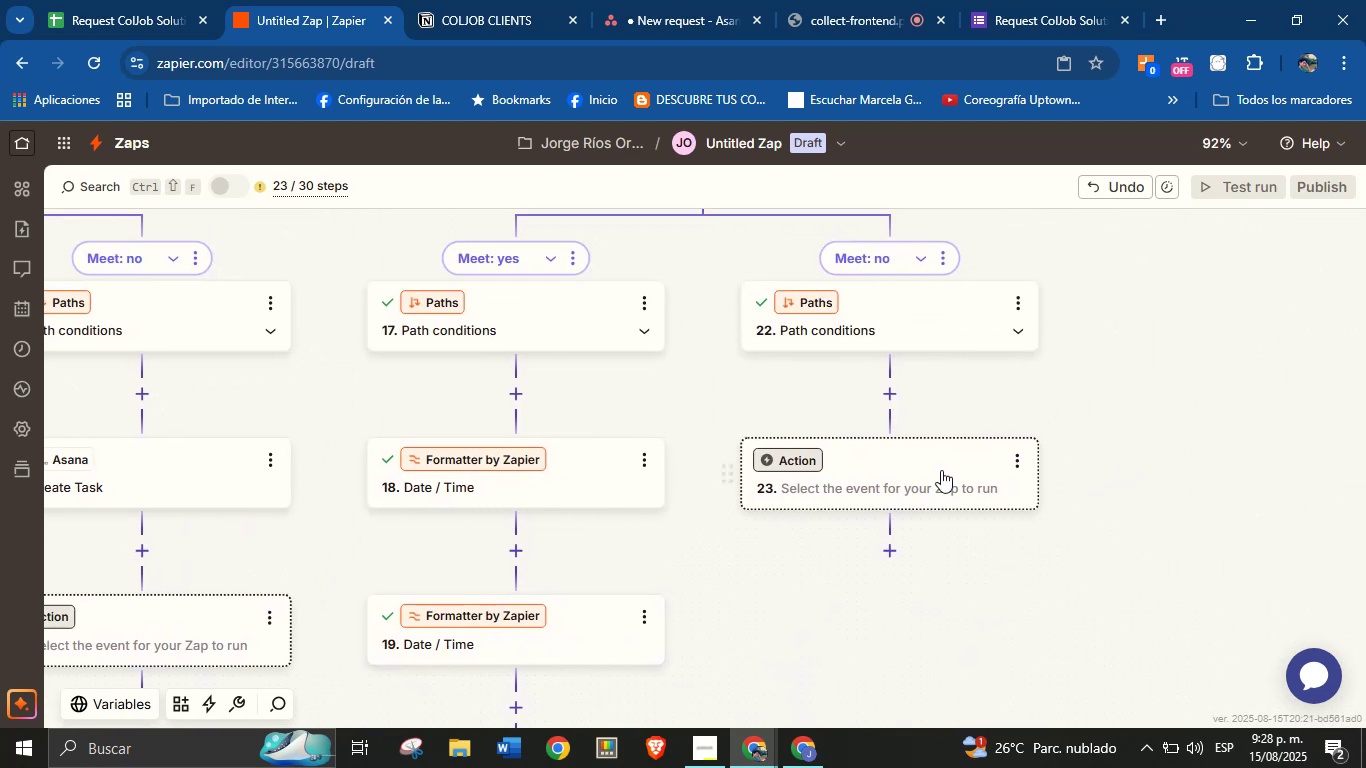 
left_click([792, 458])
 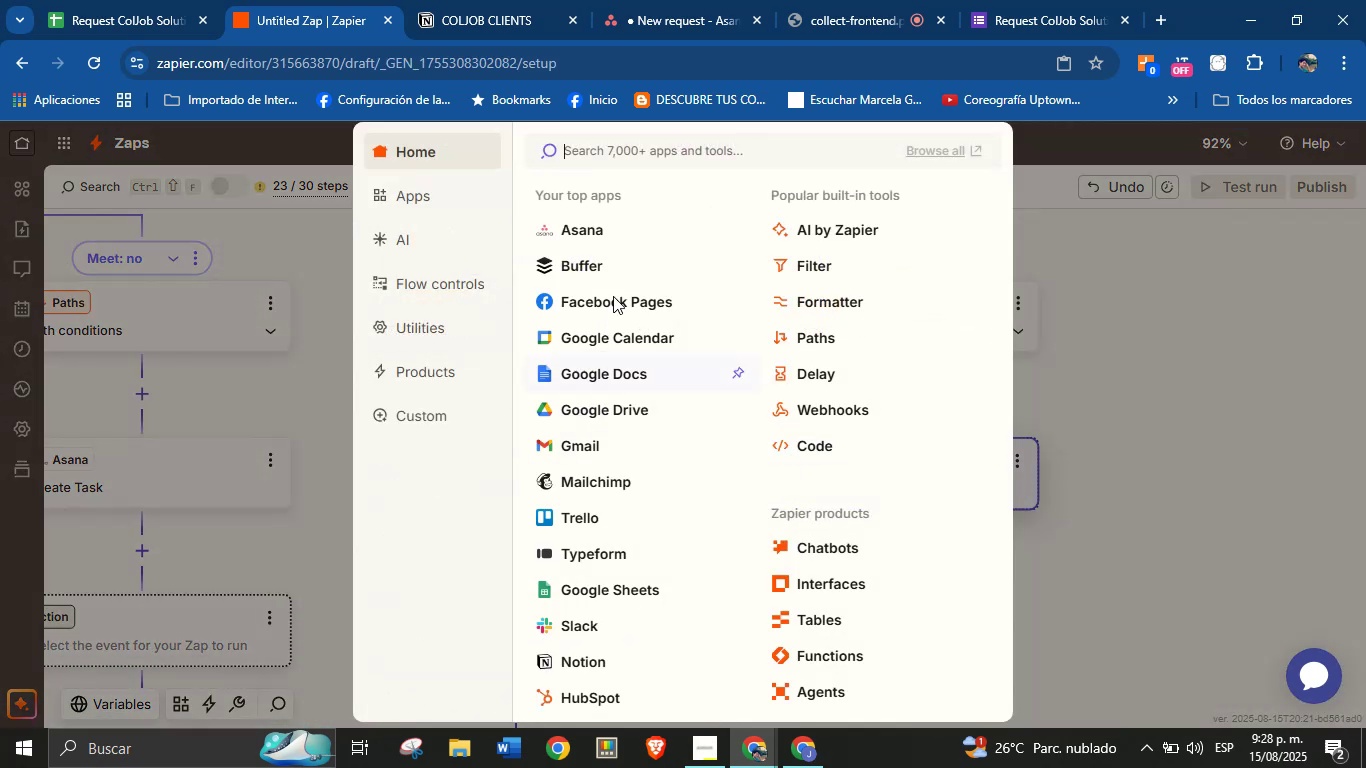 
left_click([626, 226])
 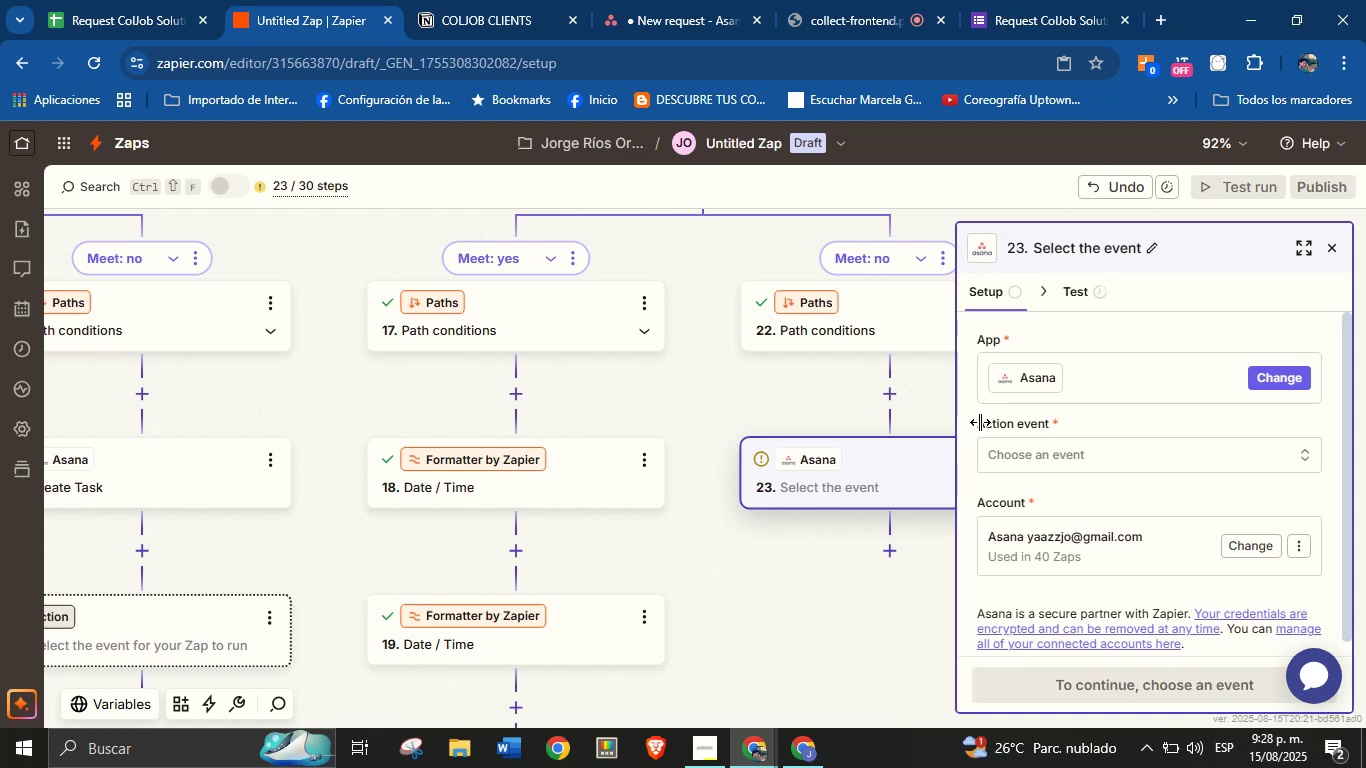 
left_click([1076, 459])
 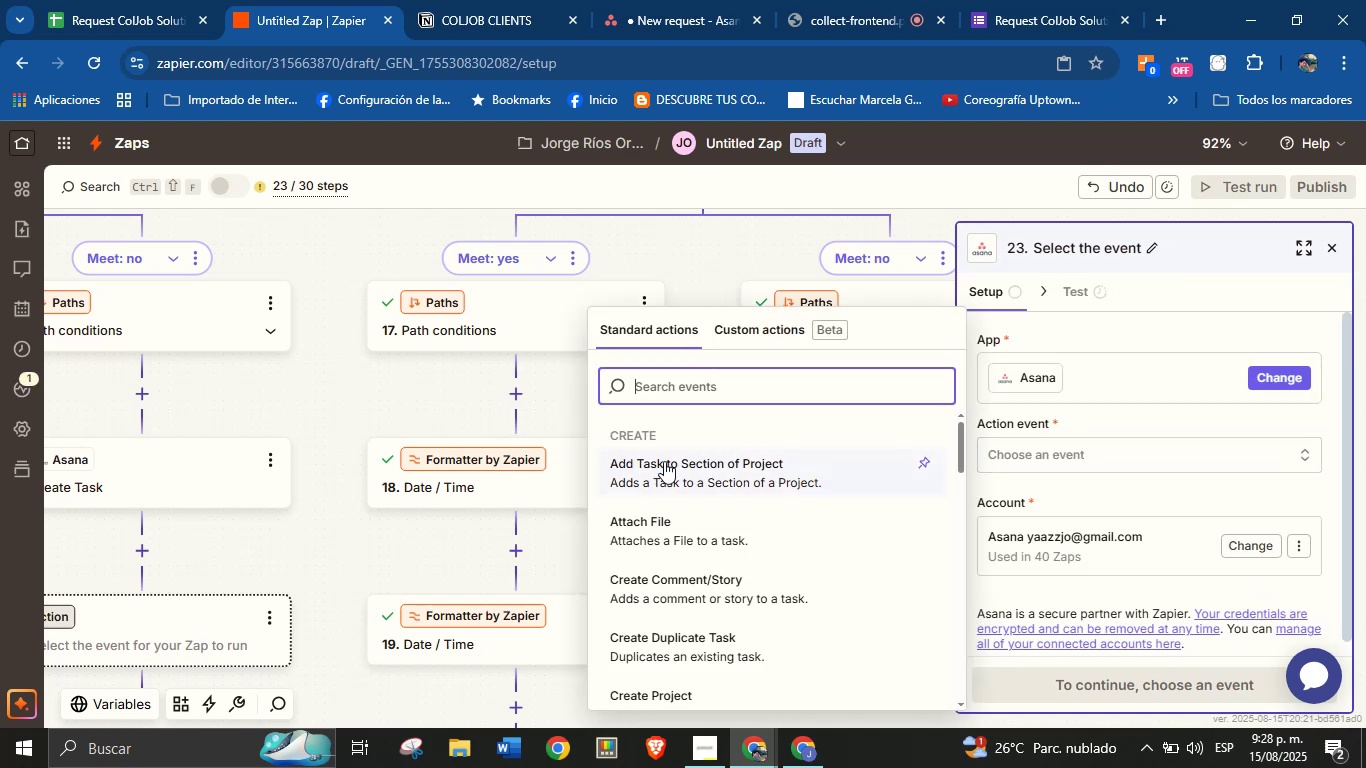 
type(task)
 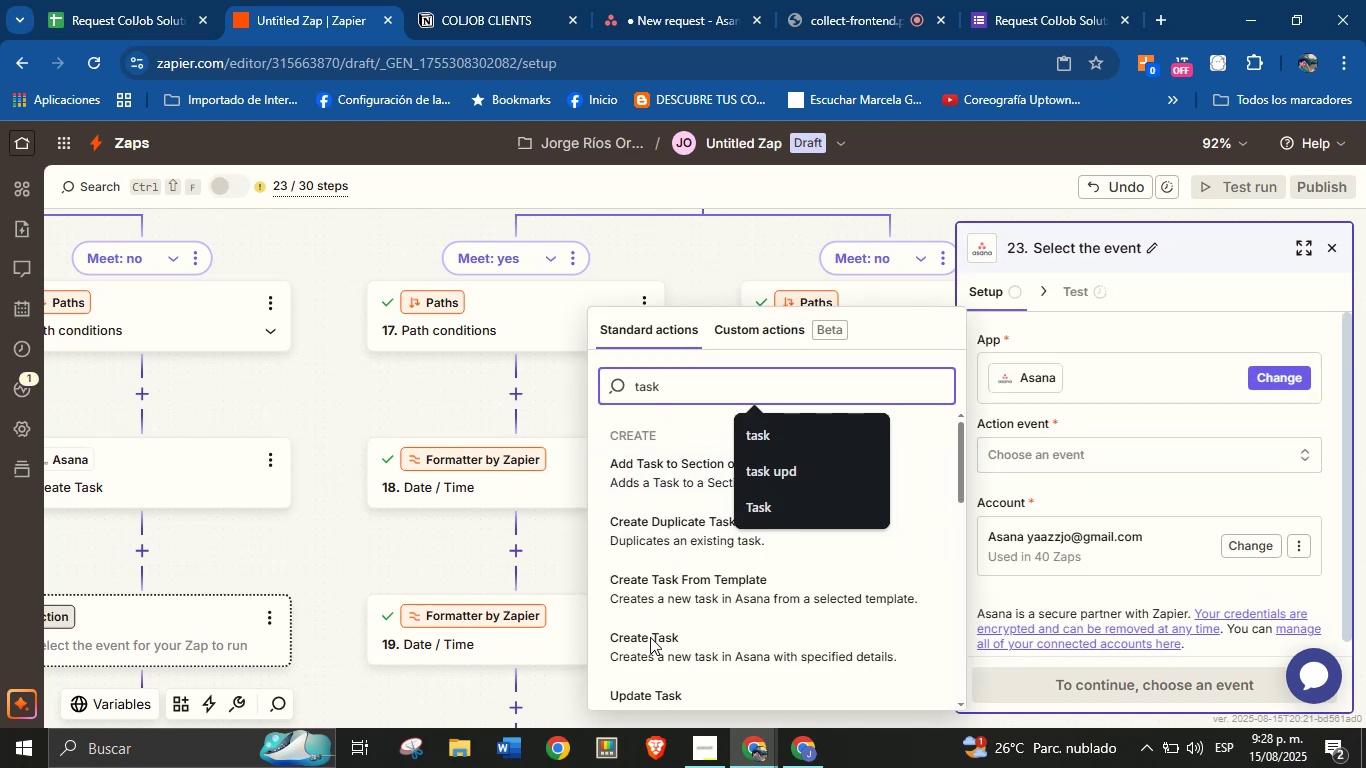 
scroll: coordinate [650, 638], scroll_direction: up, amount: 1.0
 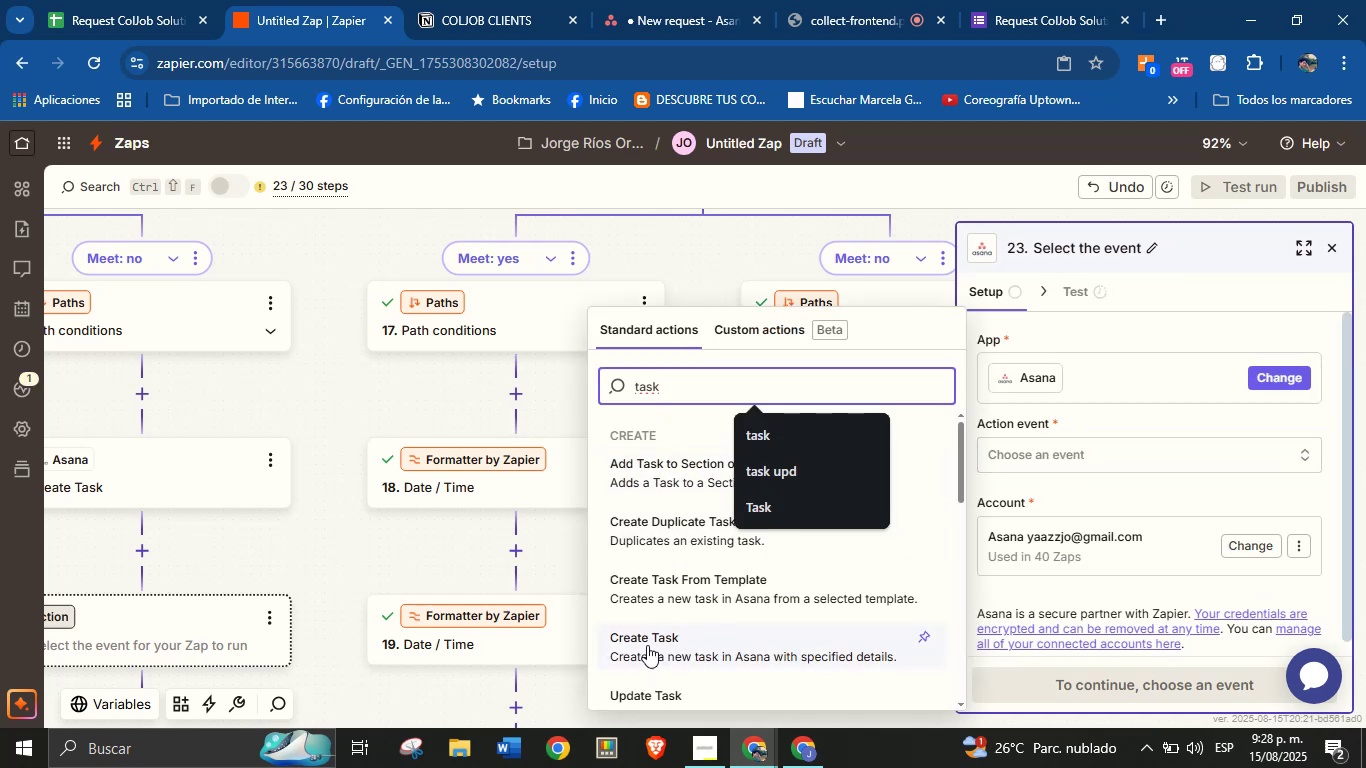 
left_click([649, 641])
 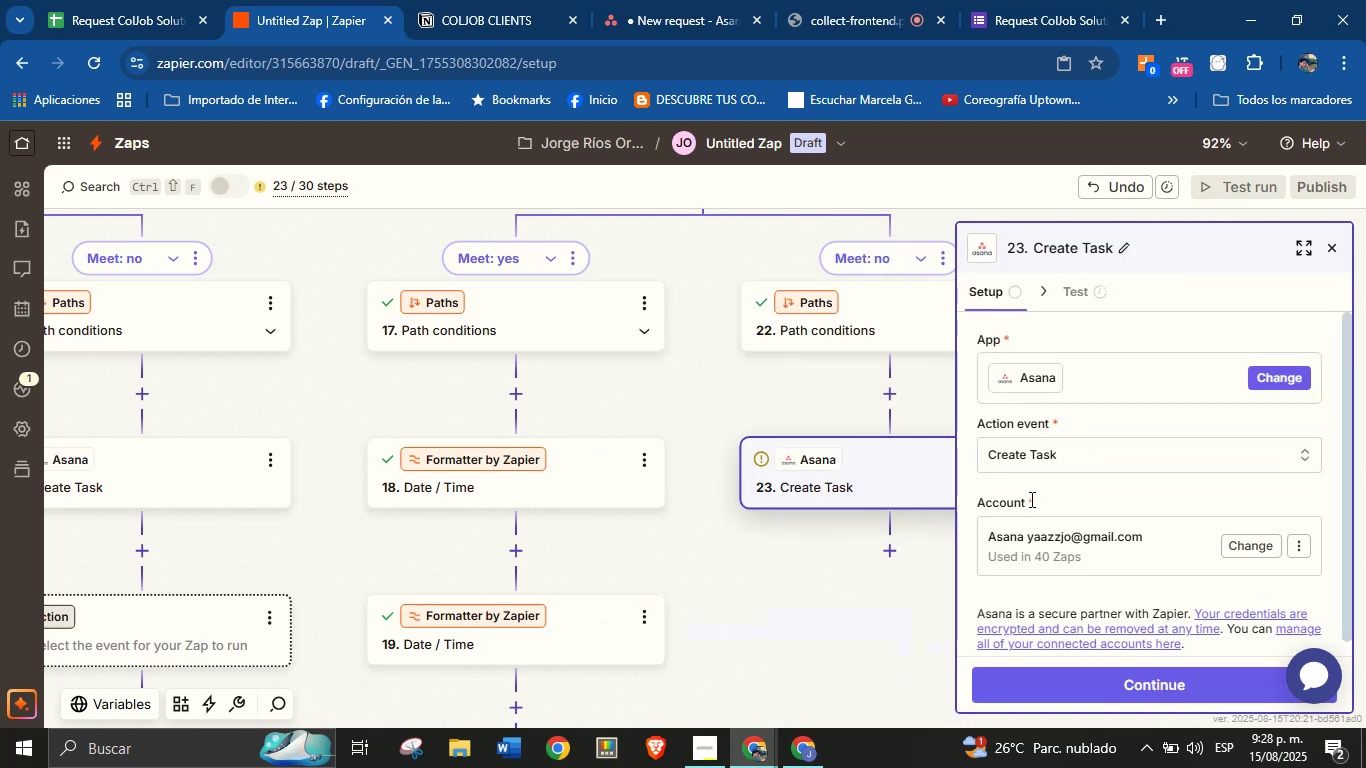 
left_click([1061, 497])
 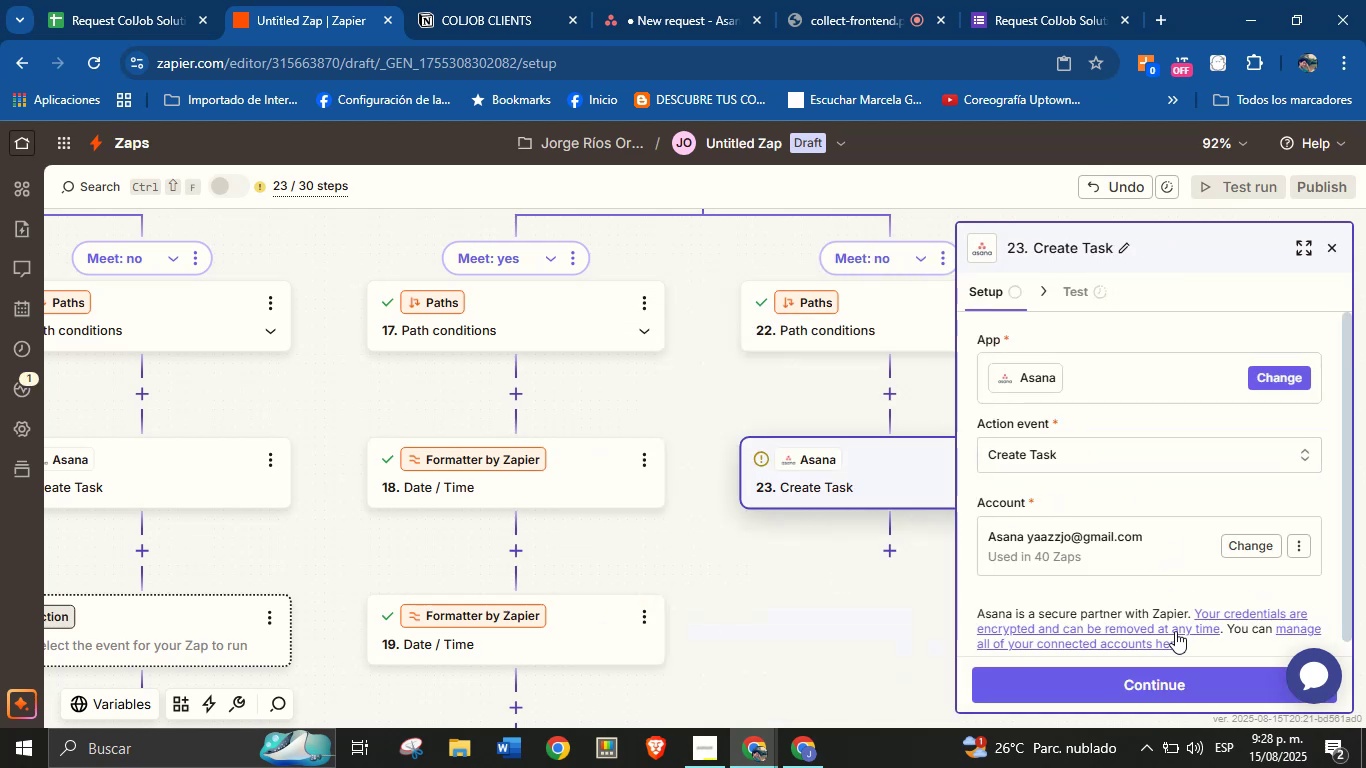 
left_click([1182, 675])
 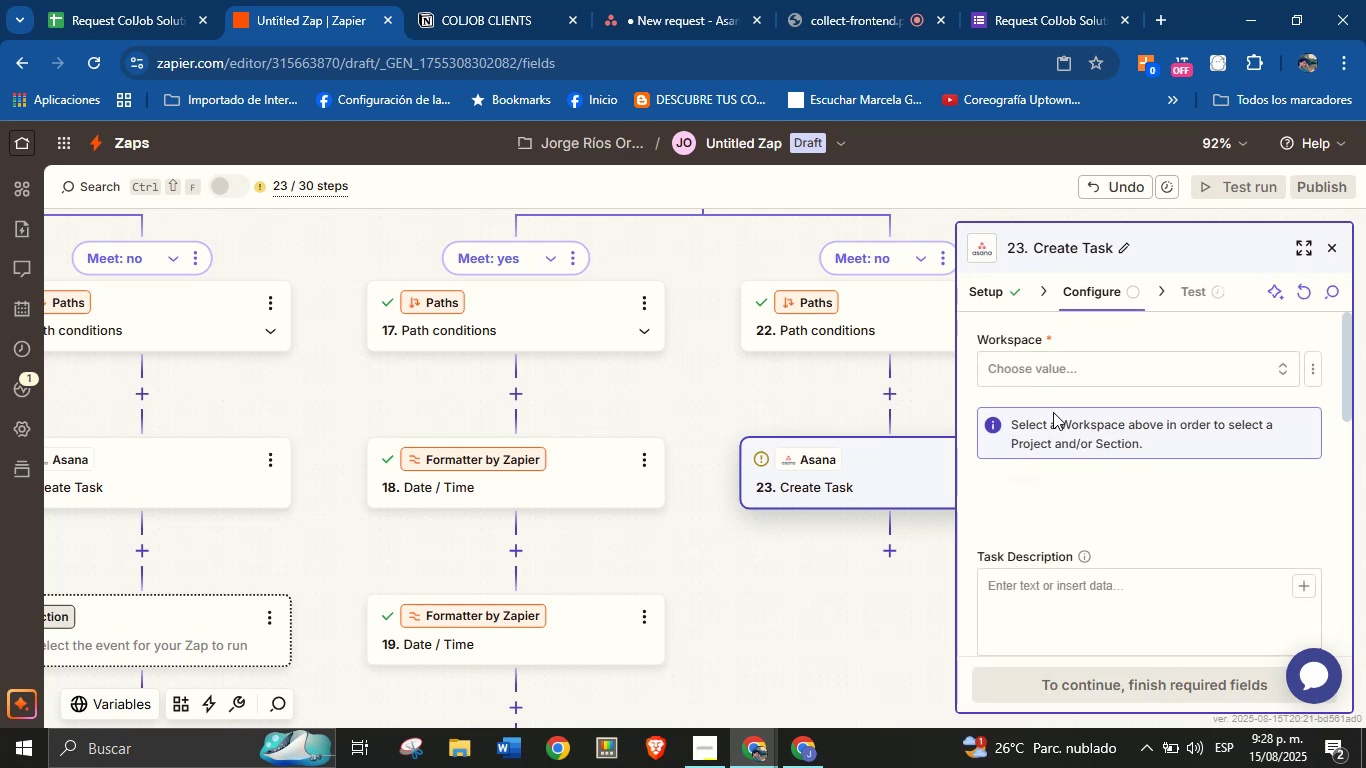 
left_click([1083, 372])
 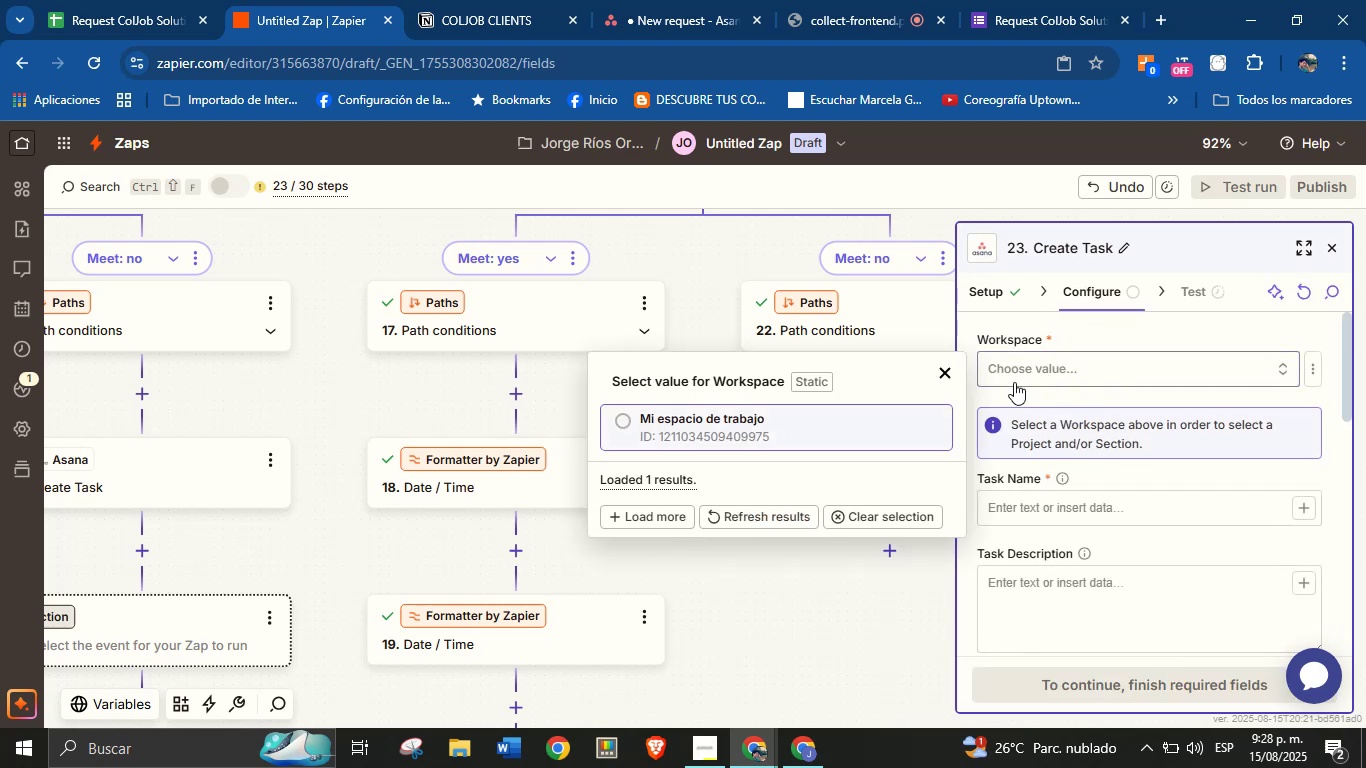 
left_click([827, 416])
 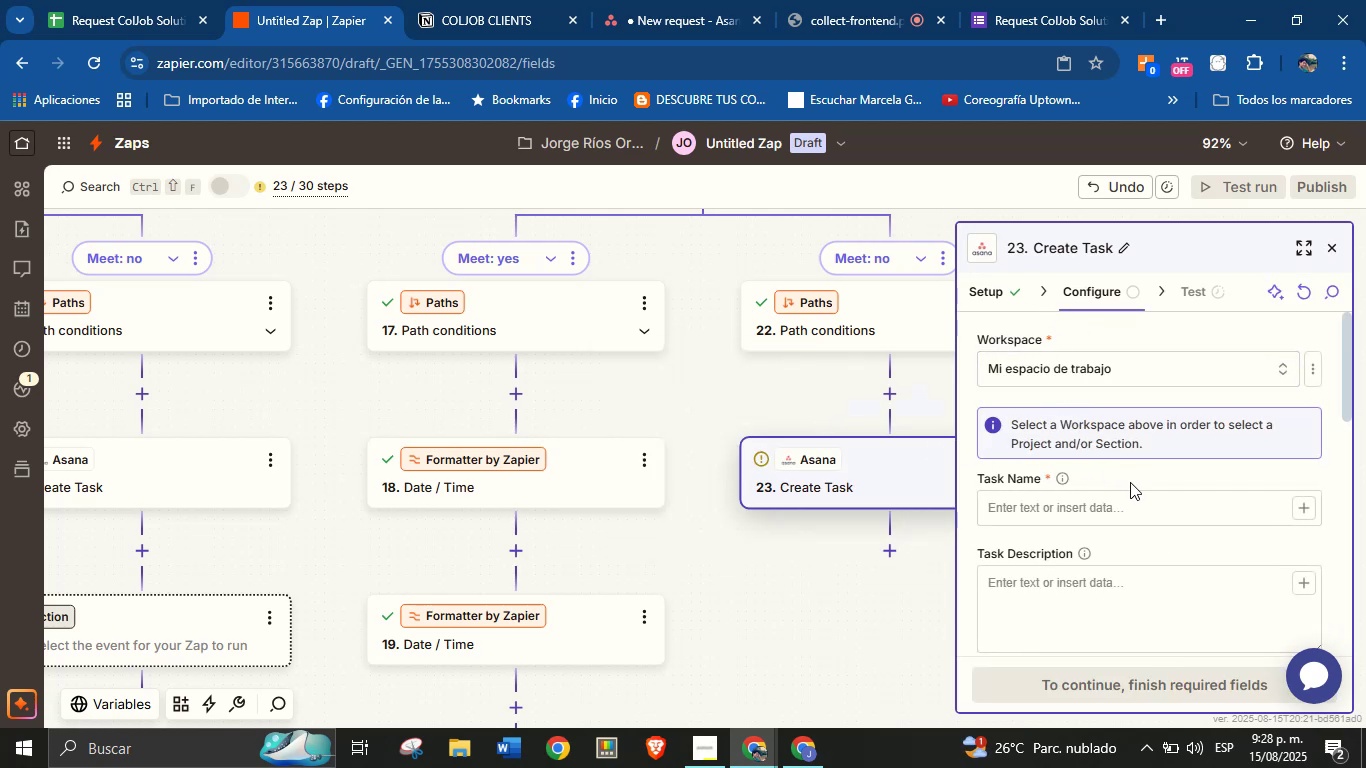 
left_click([1150, 497])
 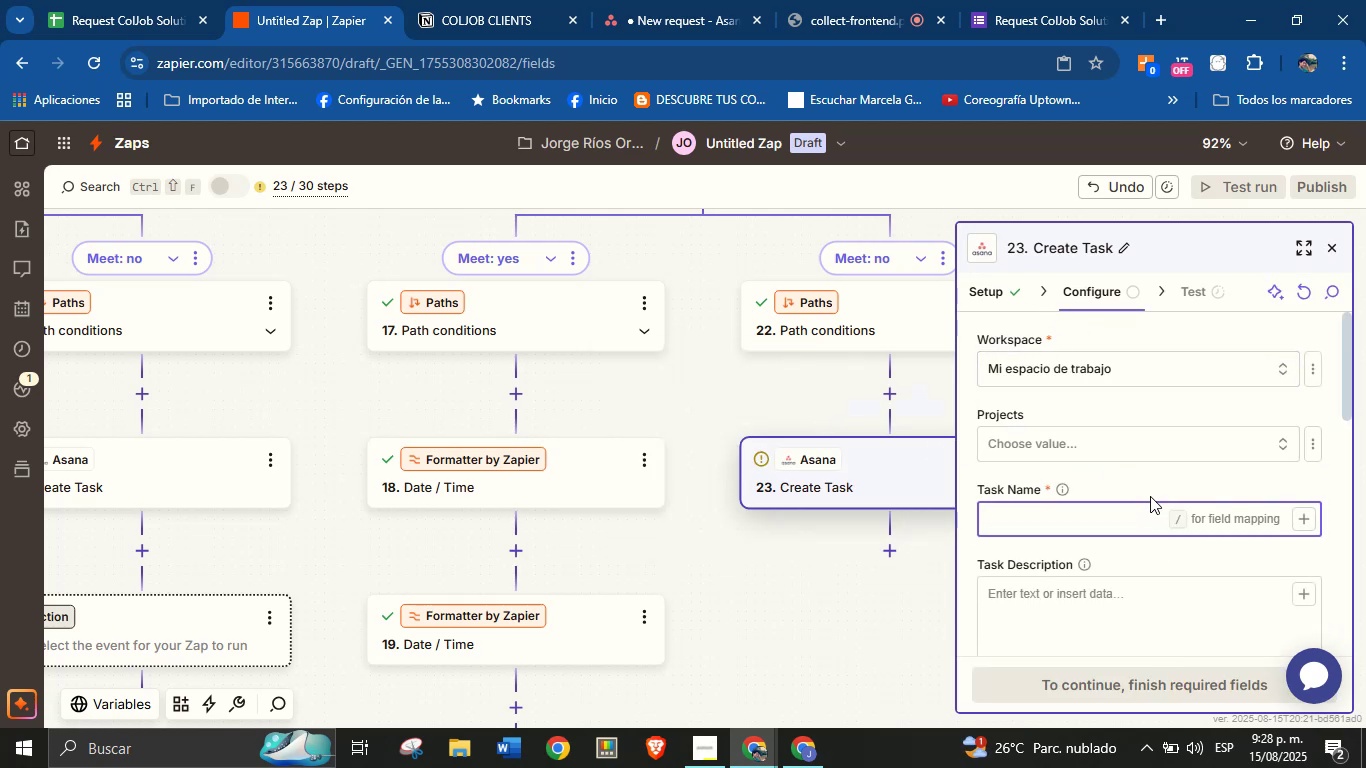 
type(New)
 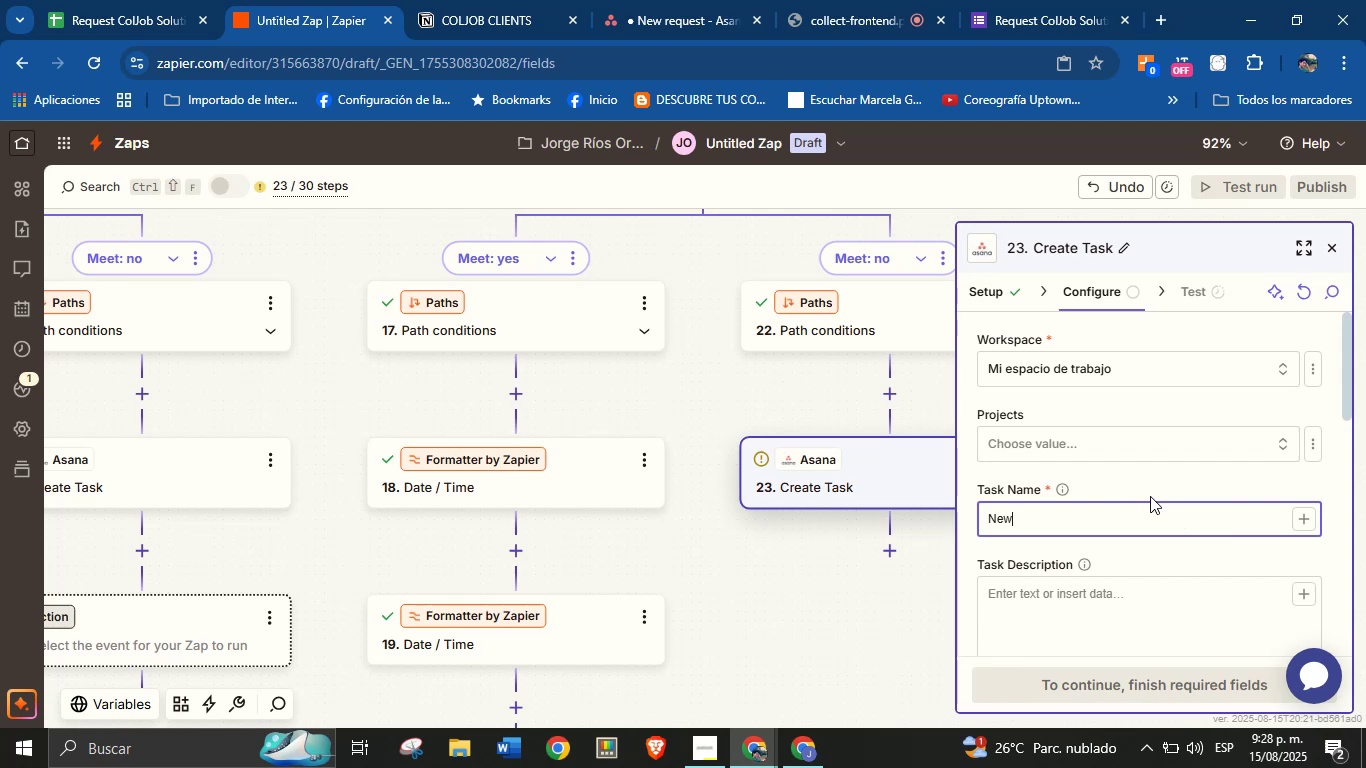 
type( service request from )
 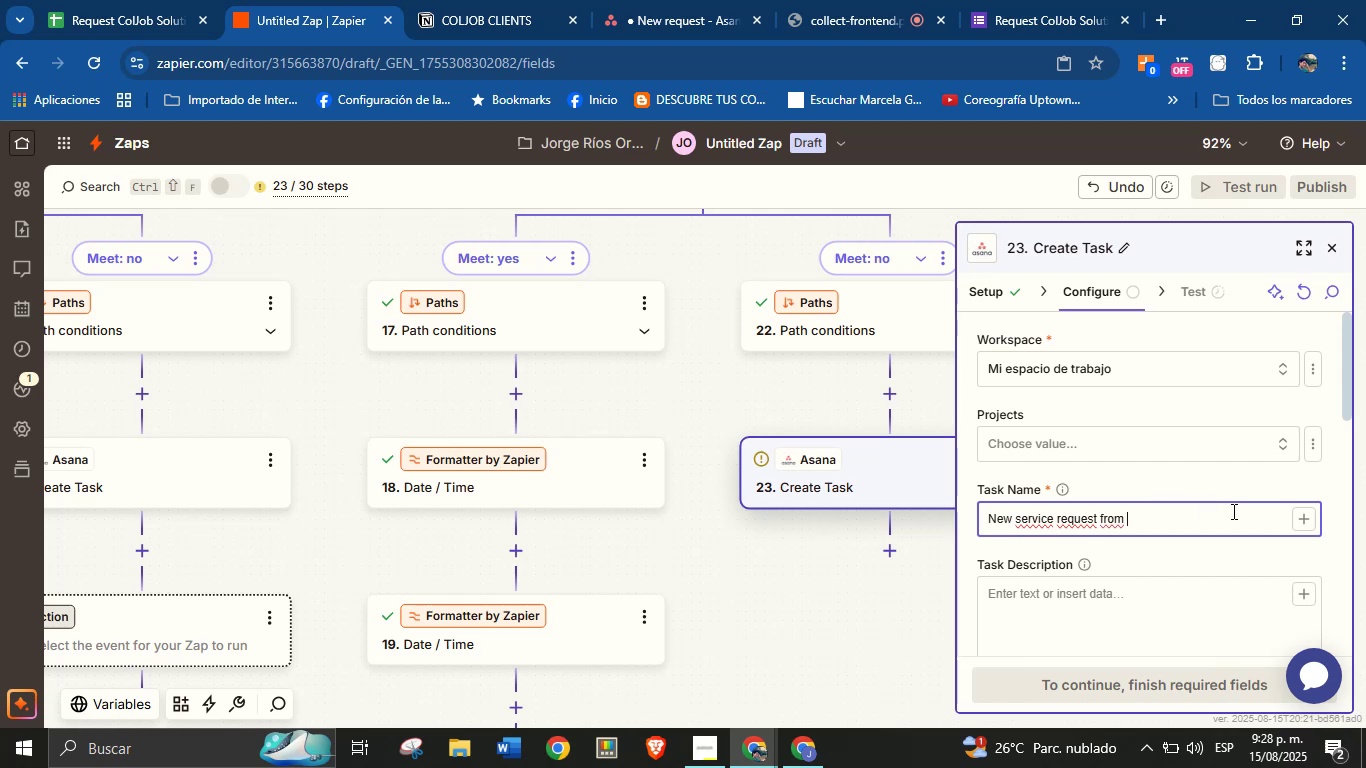 
left_click([1298, 510])
 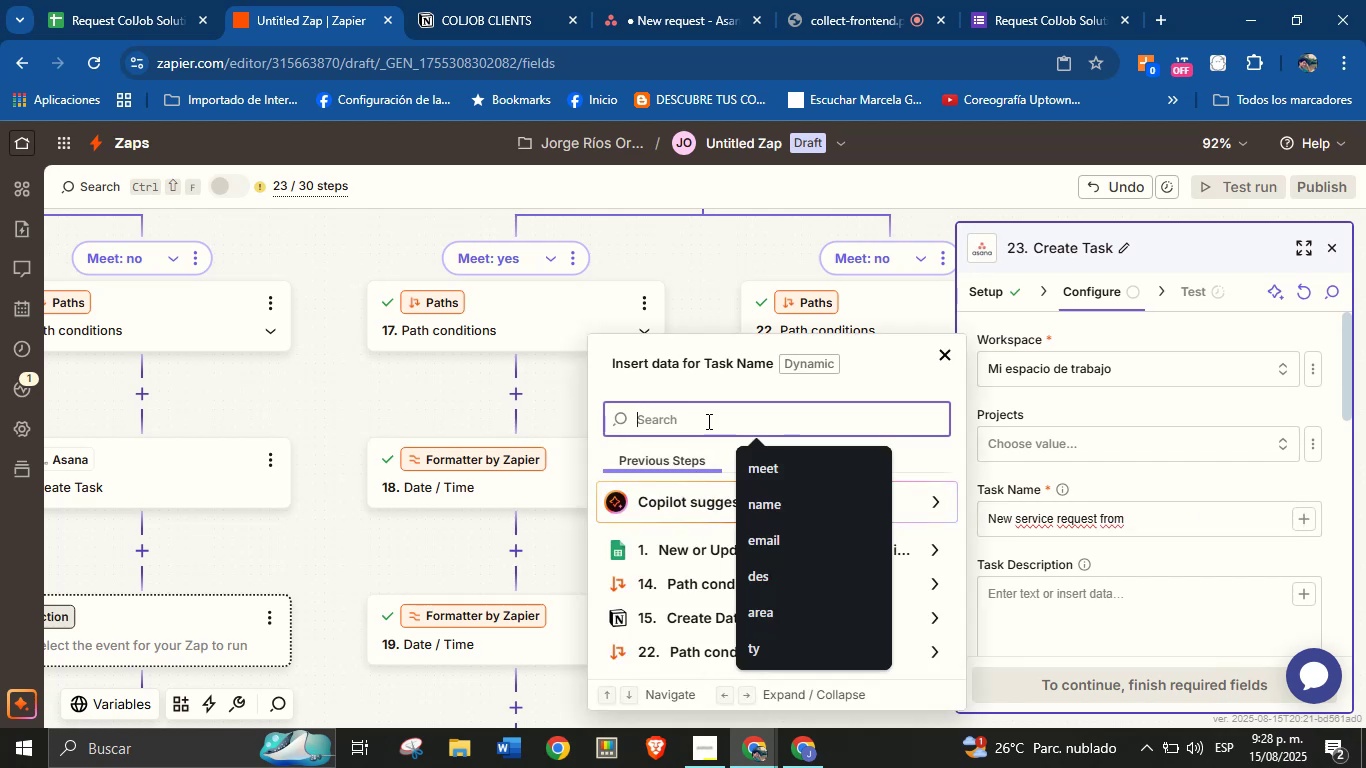 
type(name)
 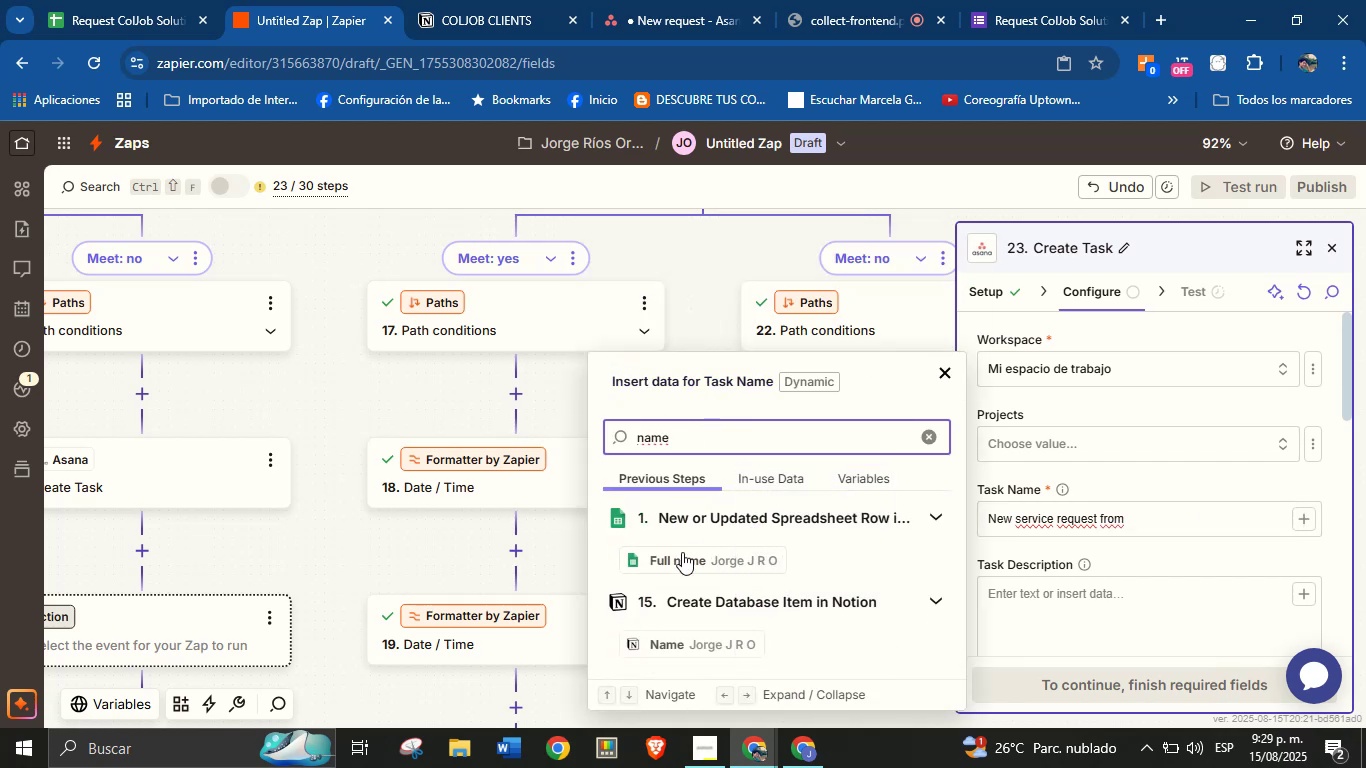 
left_click([707, 645])
 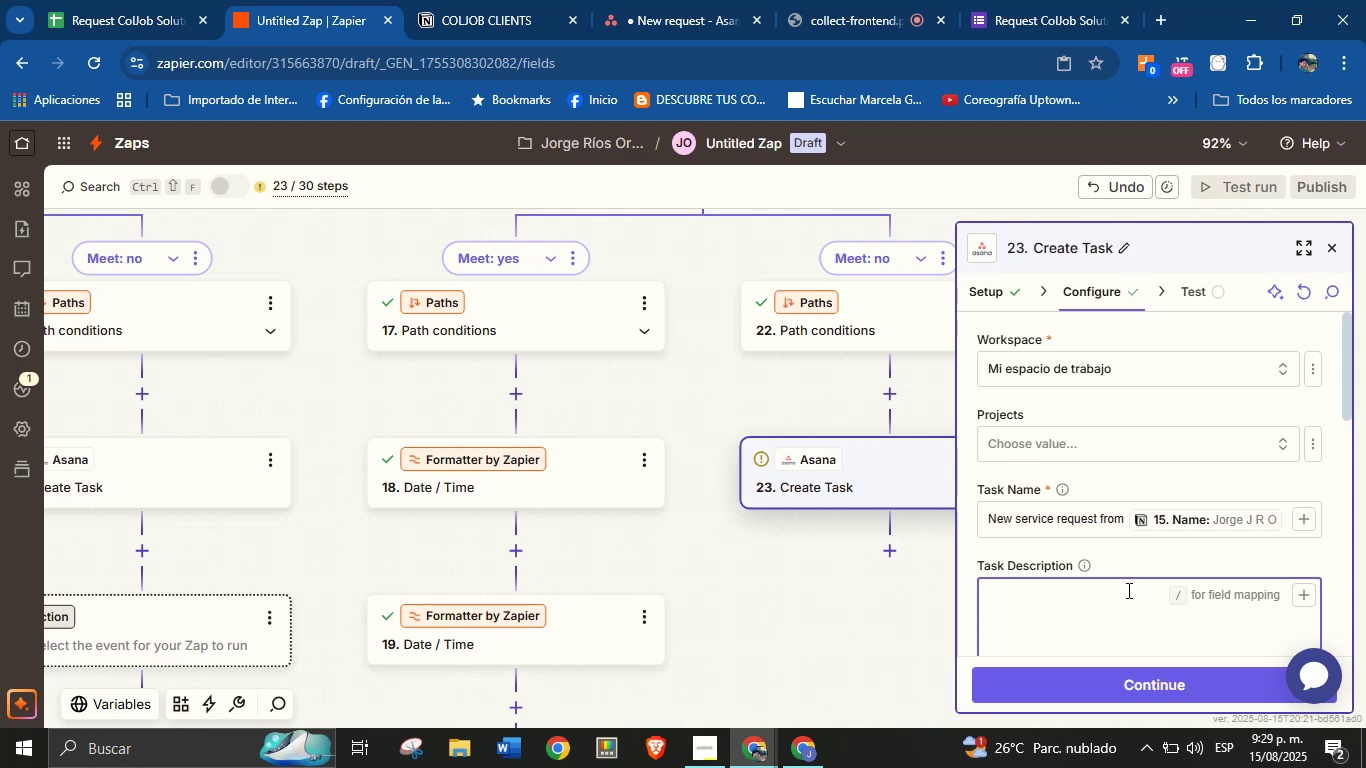 
type(Cliet)
key(Backspace)
type(nt[s name> )
 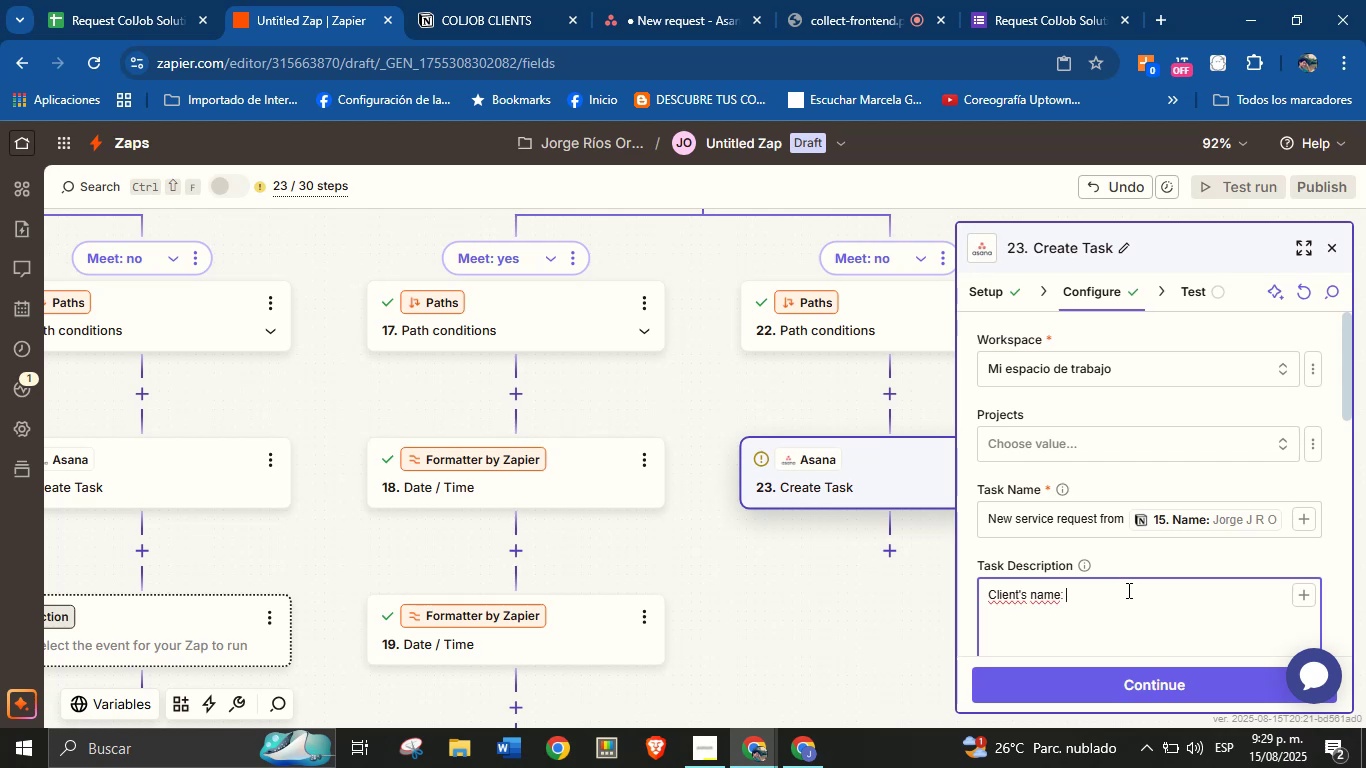 
left_click([1306, 597])
 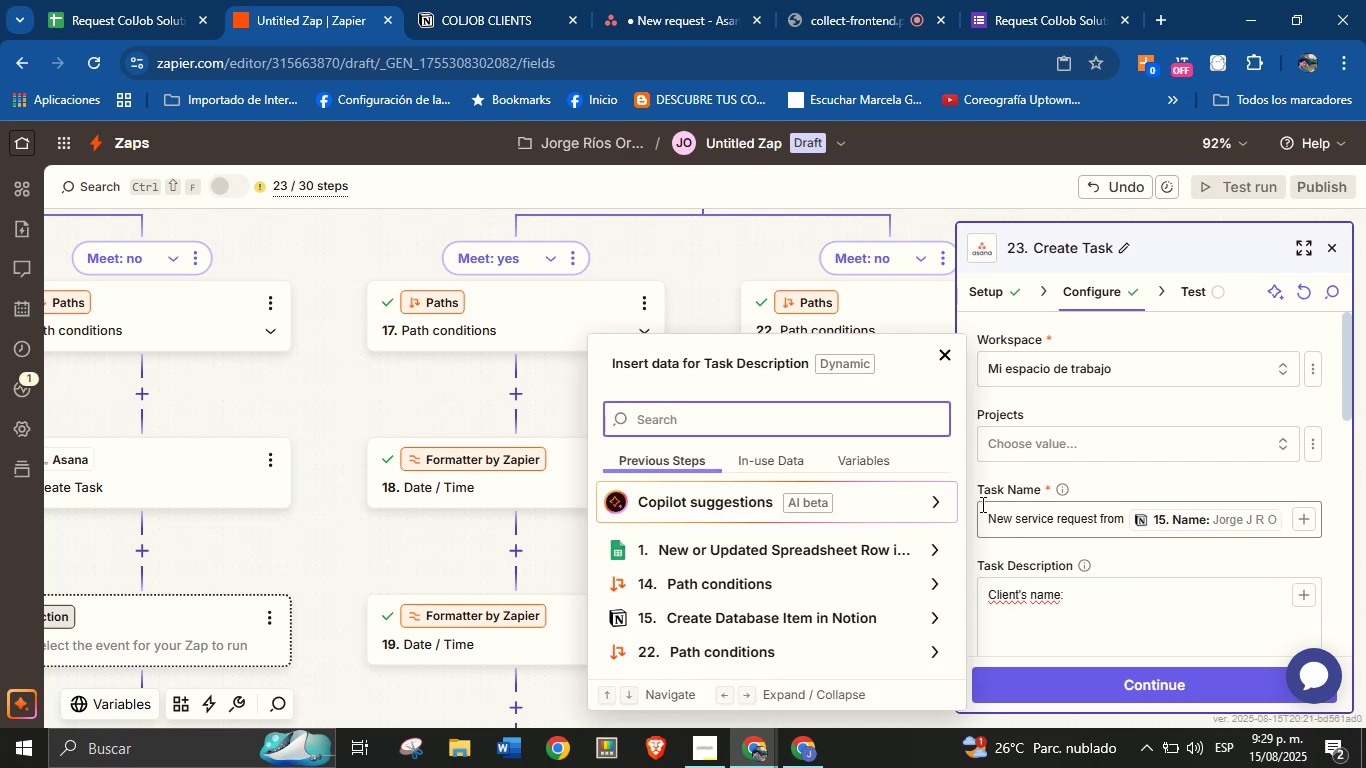 
wait(5.34)
 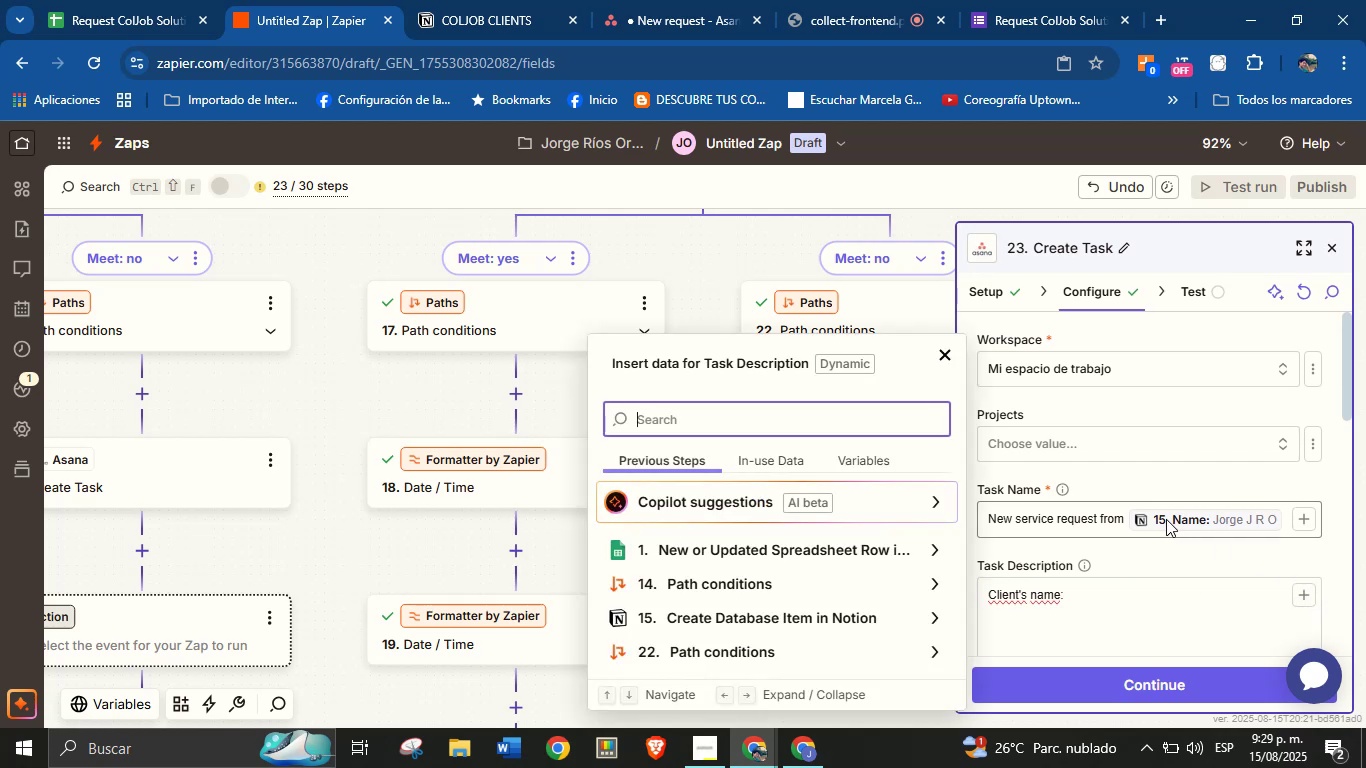 
left_click([1126, 601])
 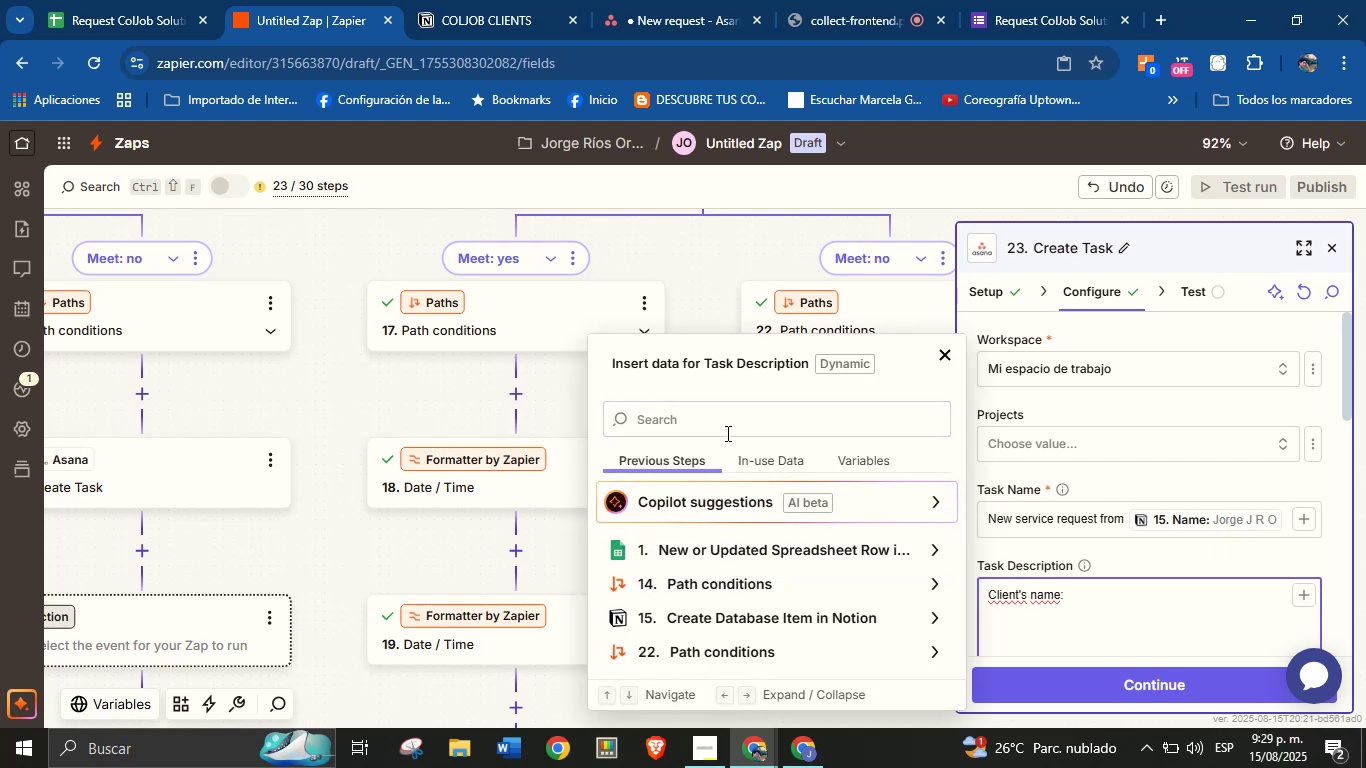 
left_click([726, 420])
 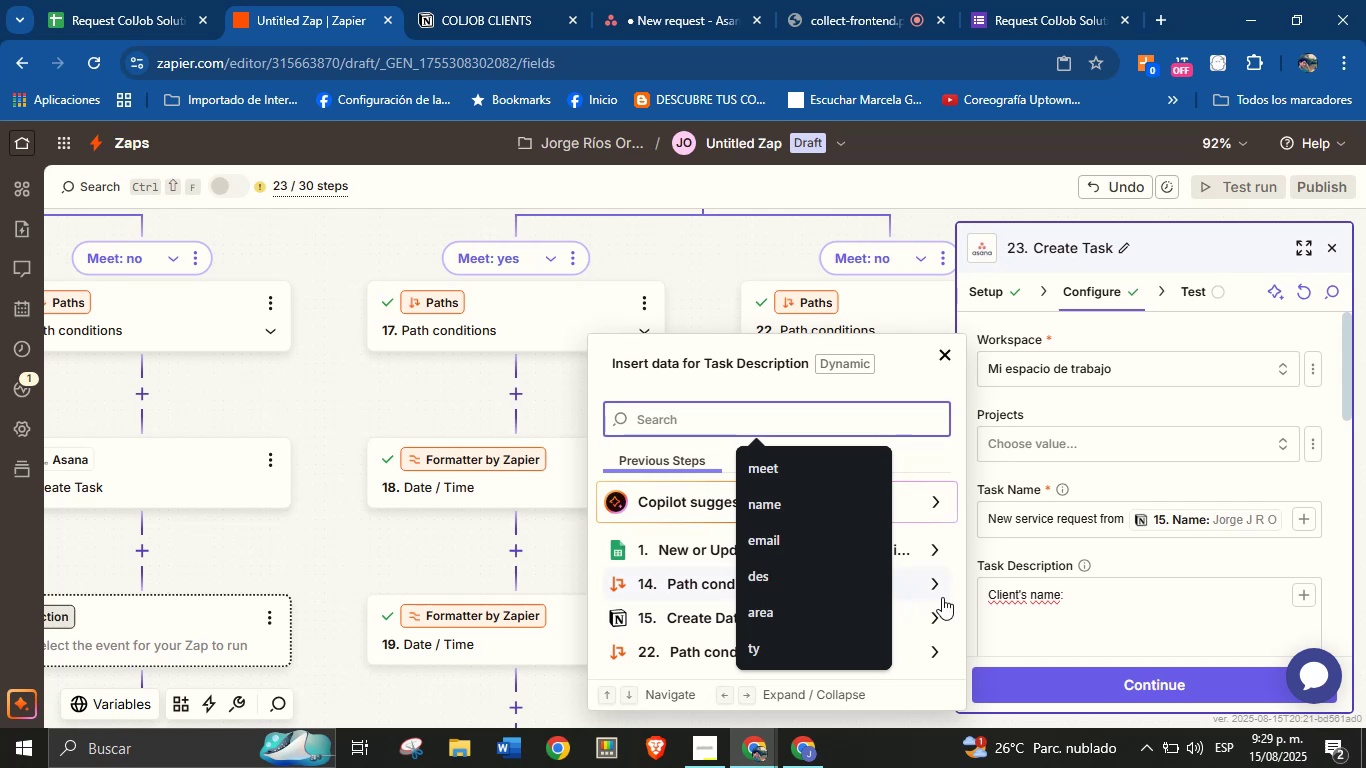 
left_click([1079, 598])
 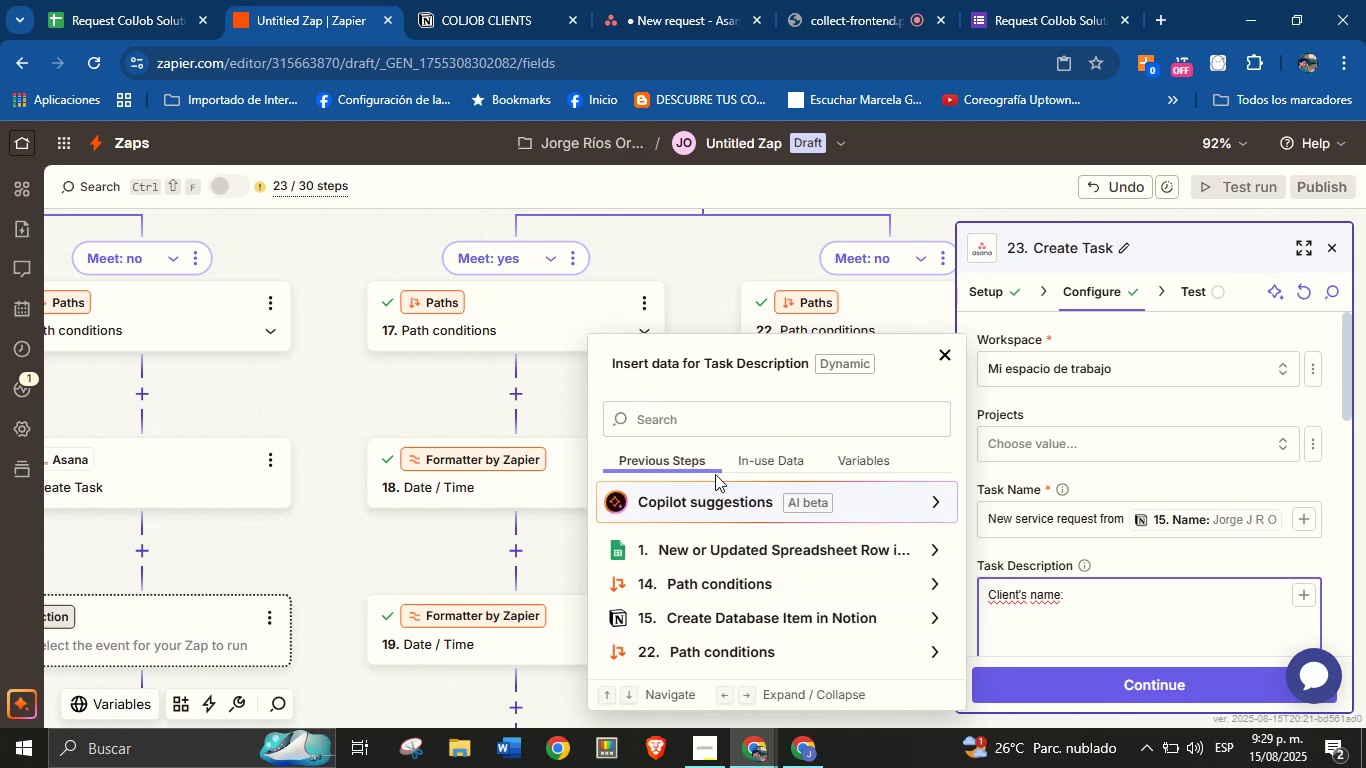 
left_click([726, 422])
 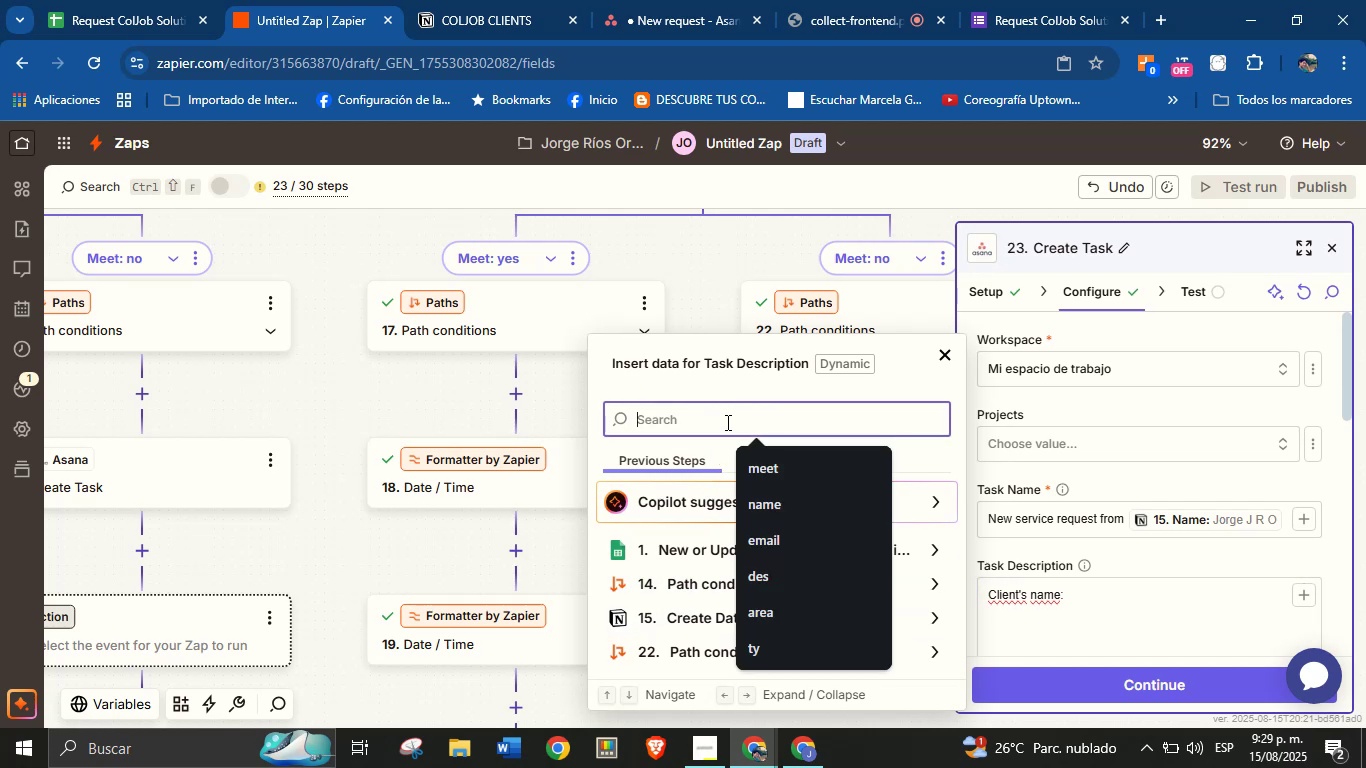 
type(nam)
 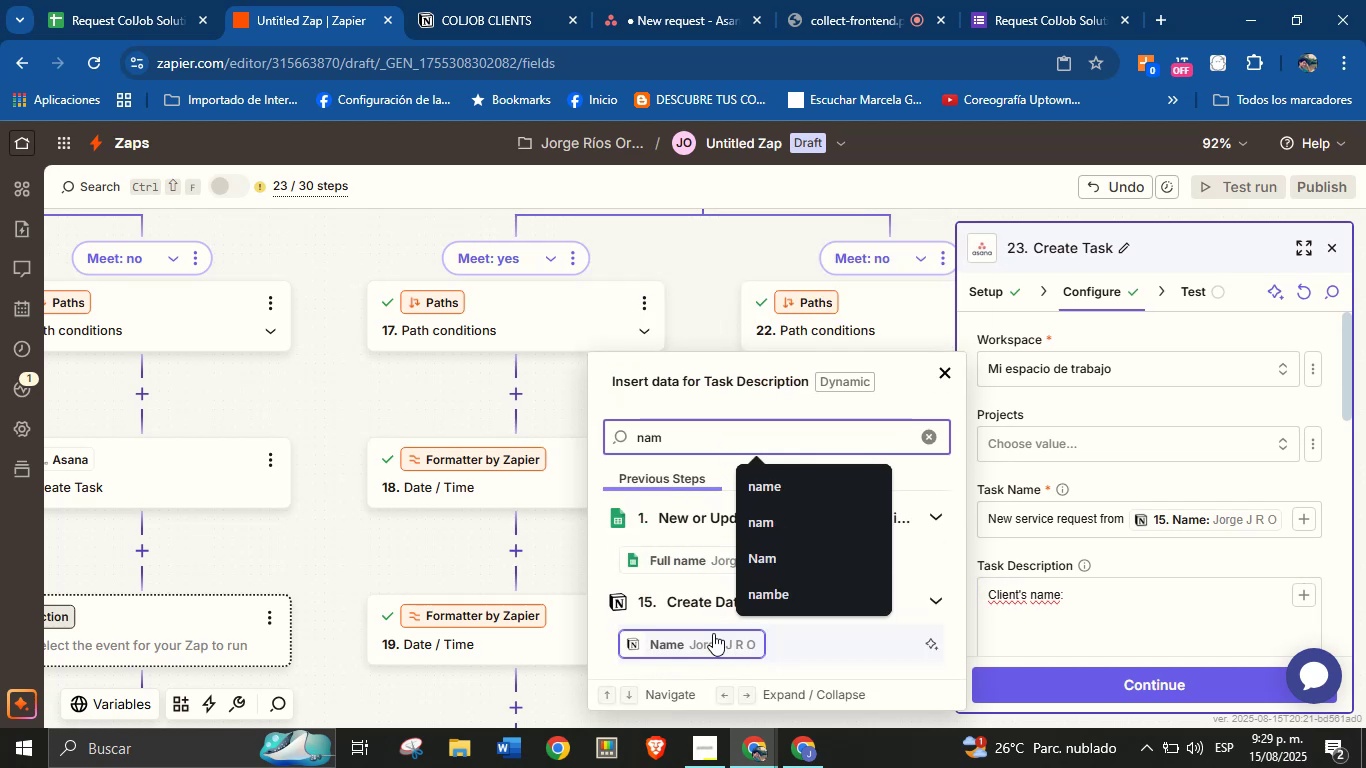 
left_click([713, 640])
 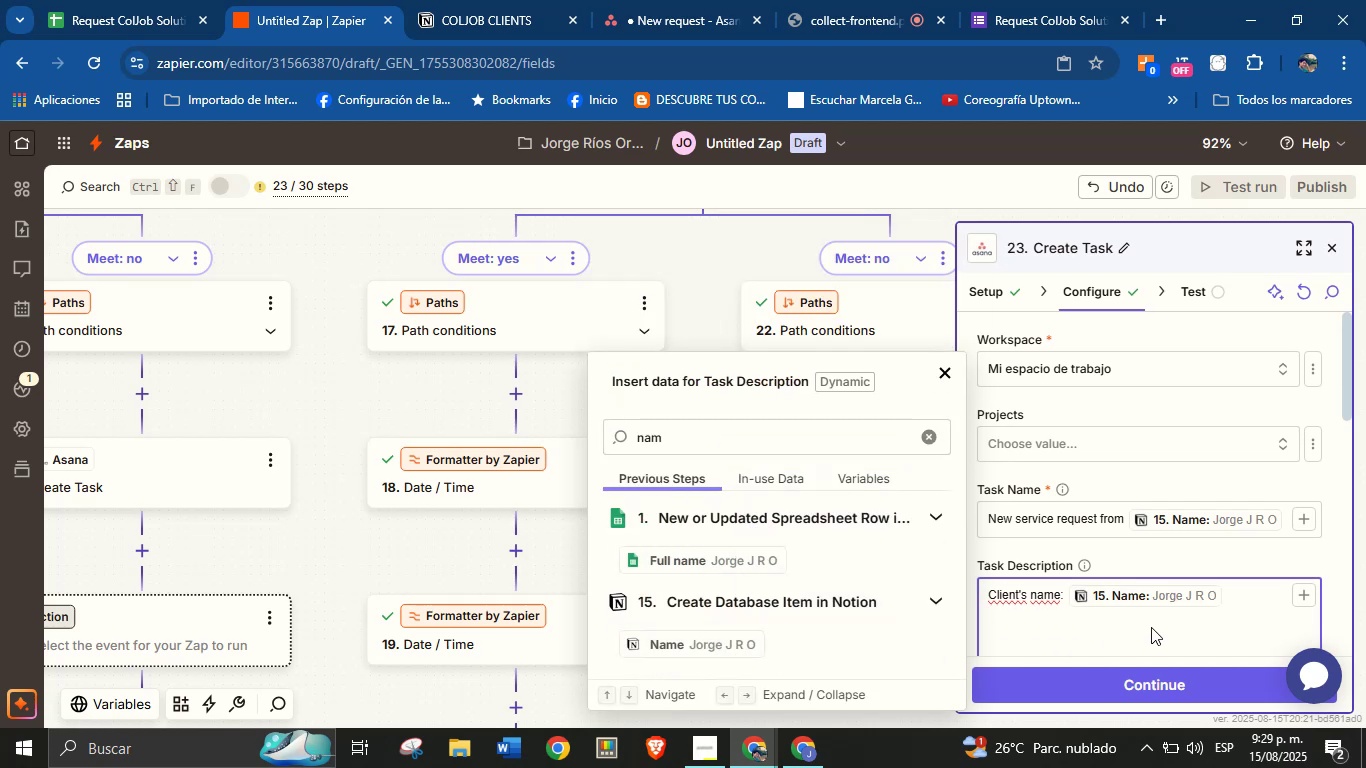 
key(Enter)
 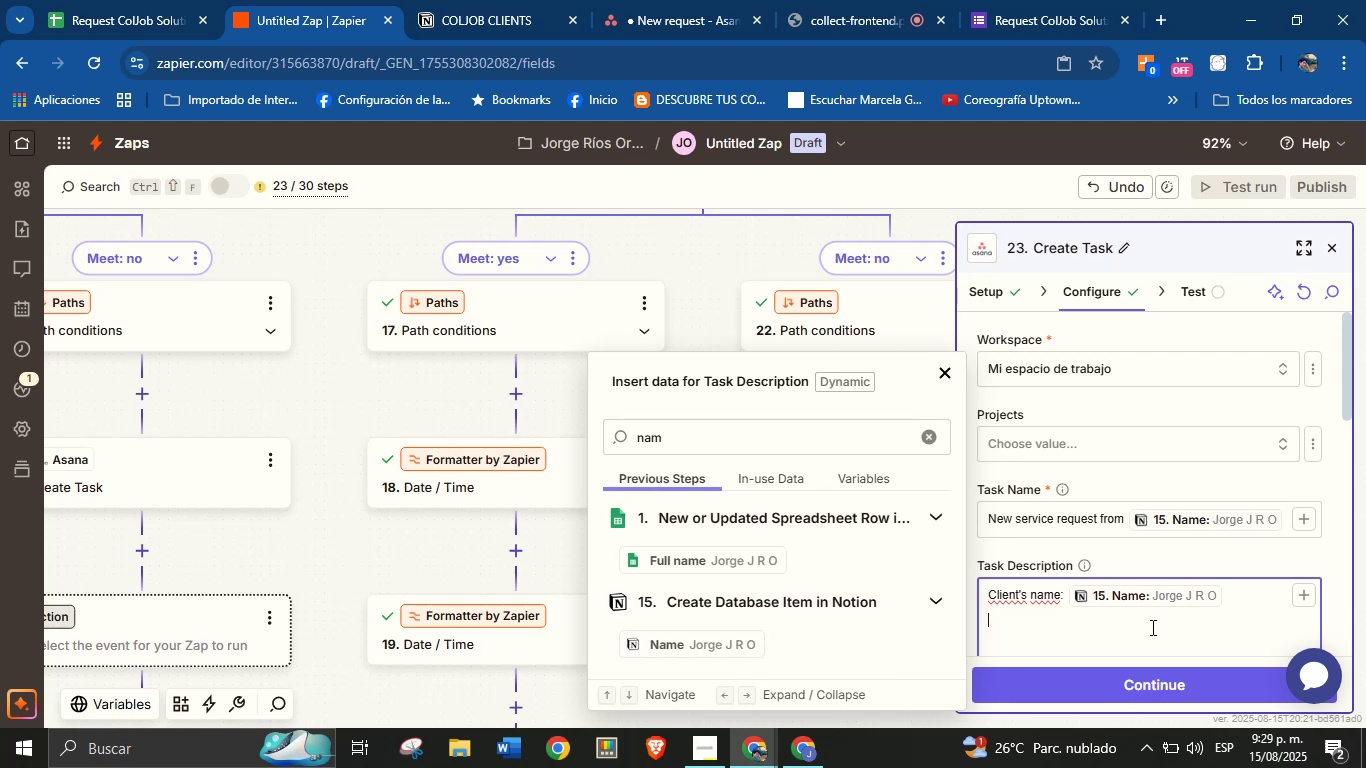 
key(CapsLock)
 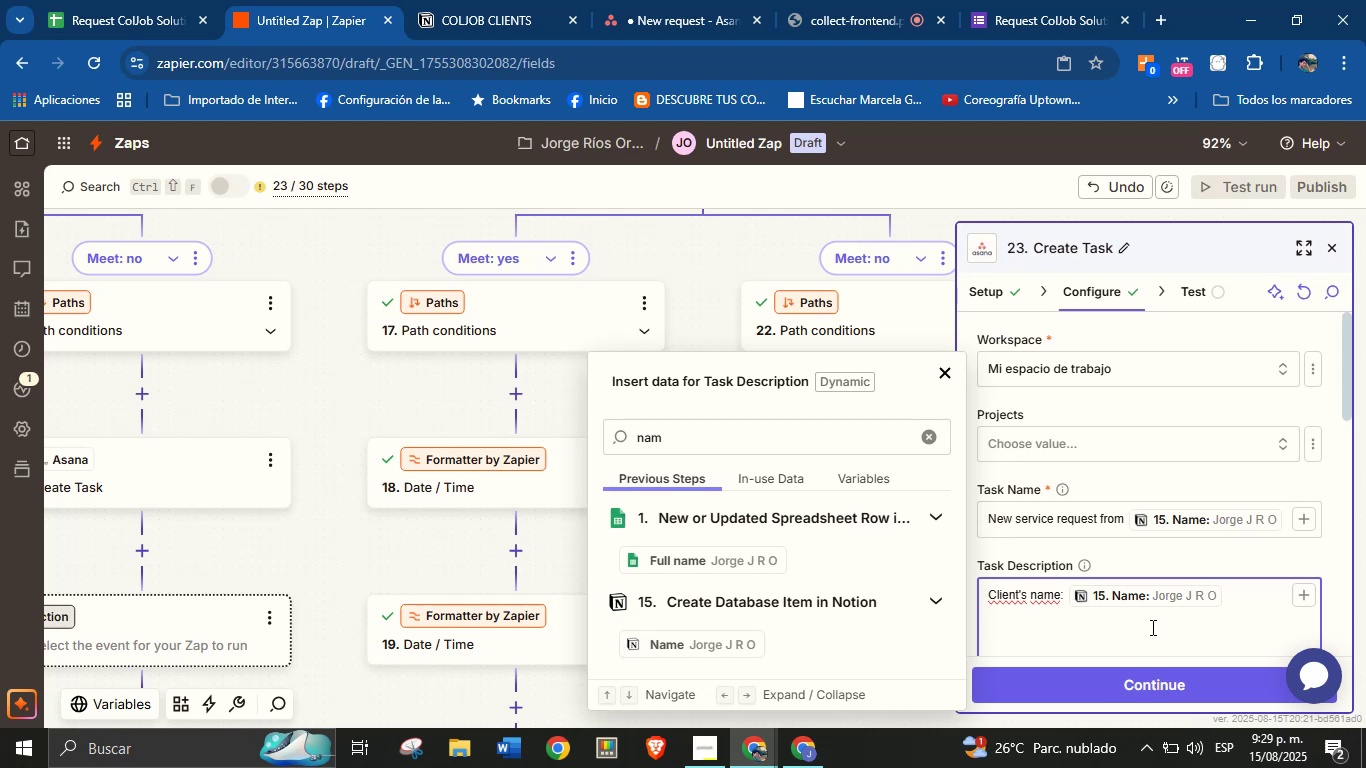 
wait(22.64)
 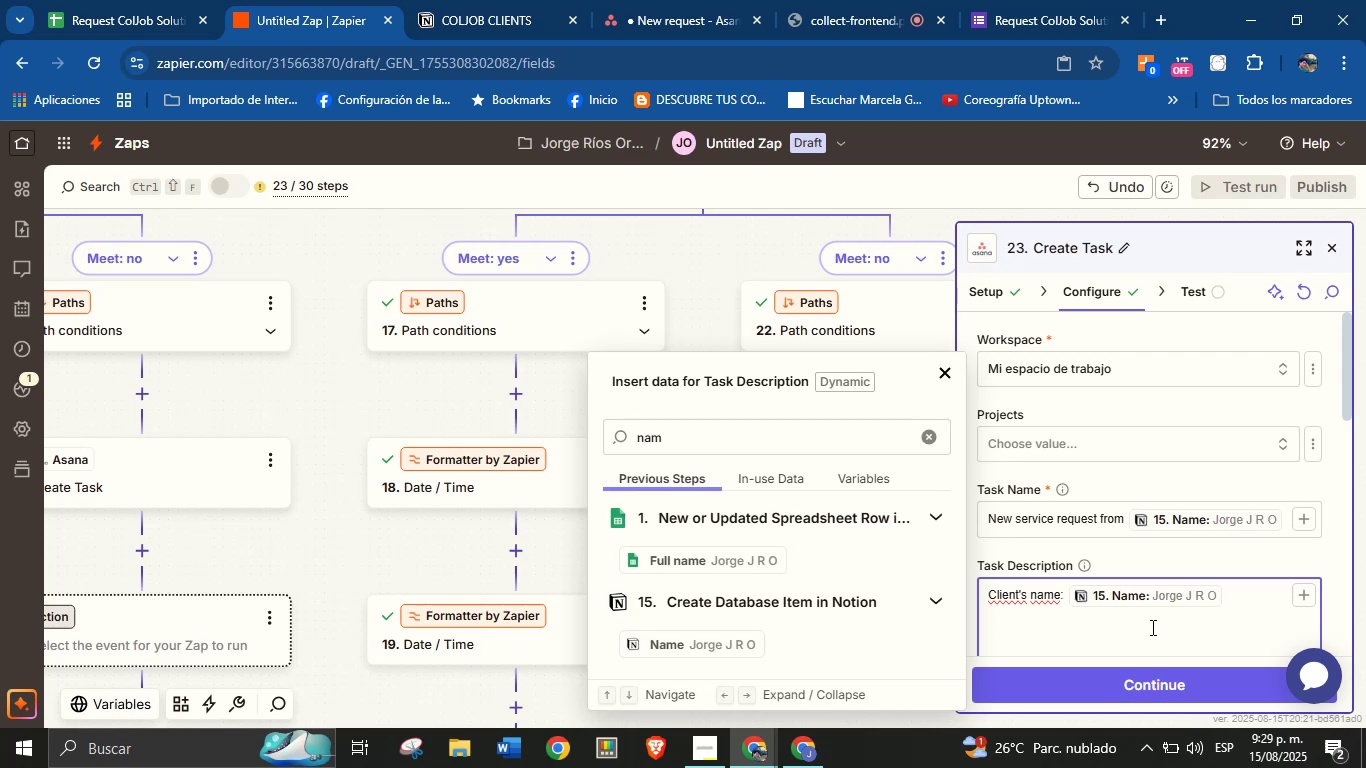 
type(Email> )
 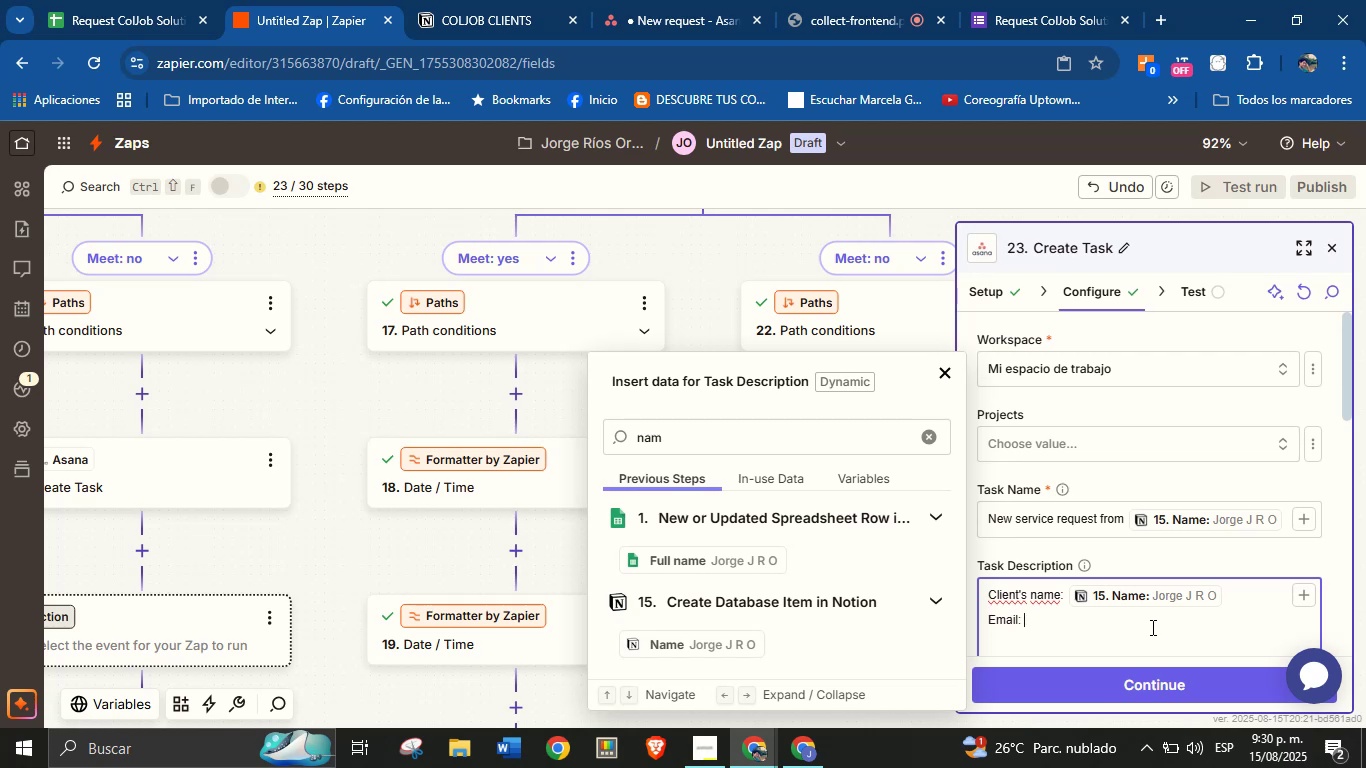 
double_click([805, 428])
 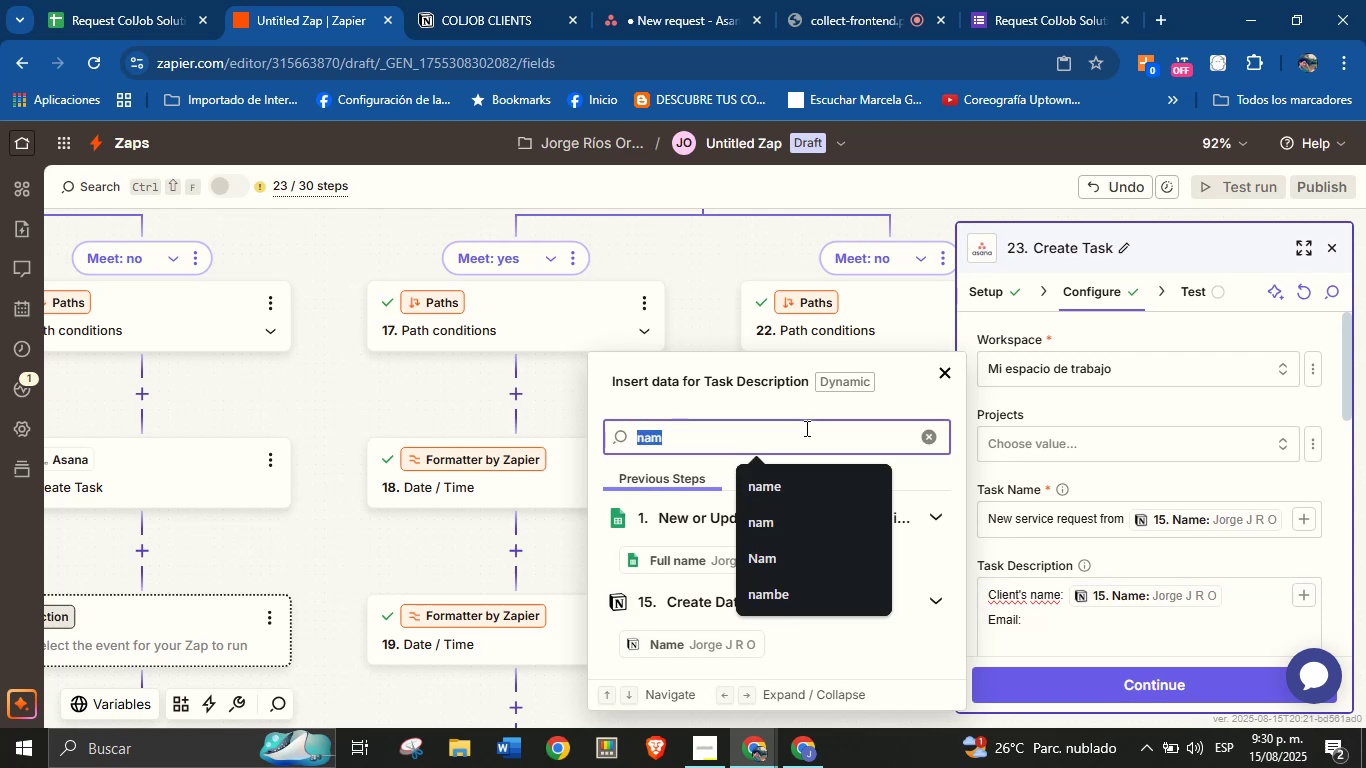 
type(email)
 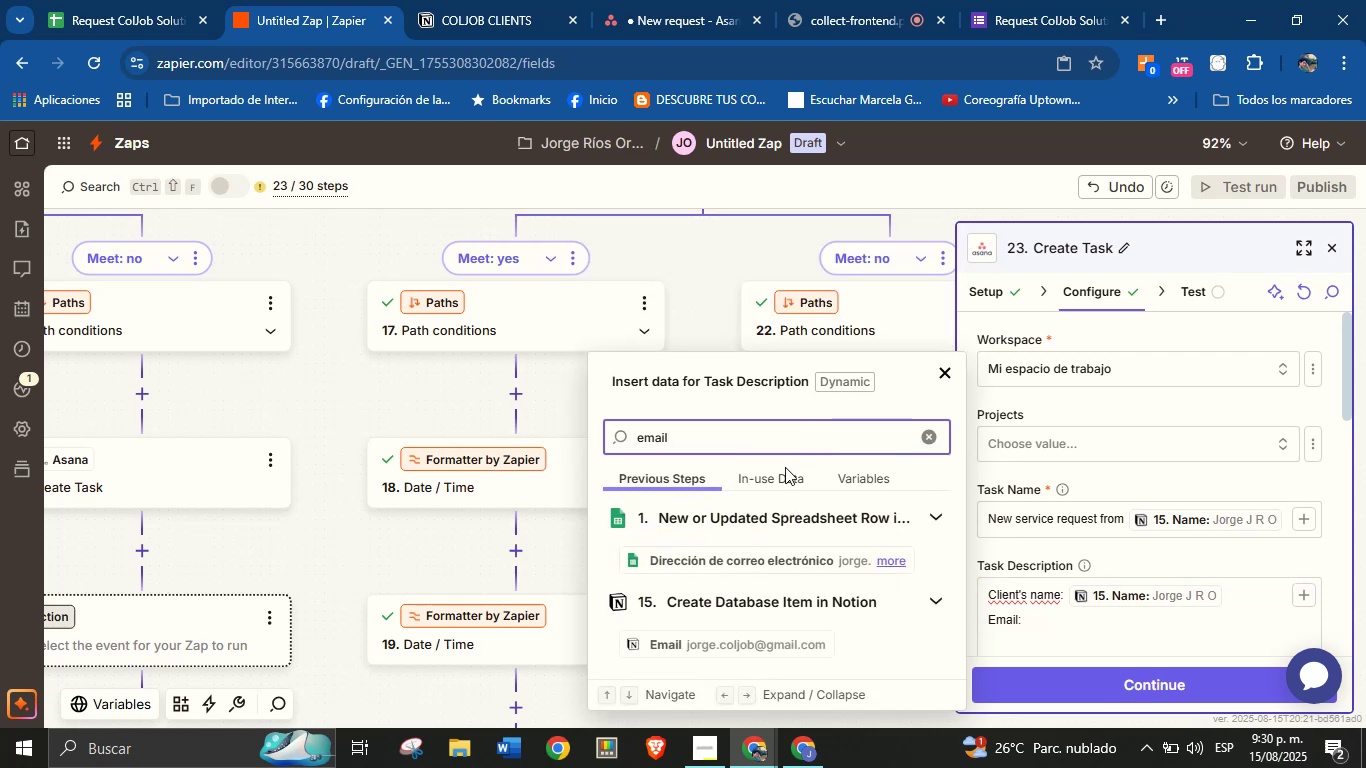 
left_click([742, 648])
 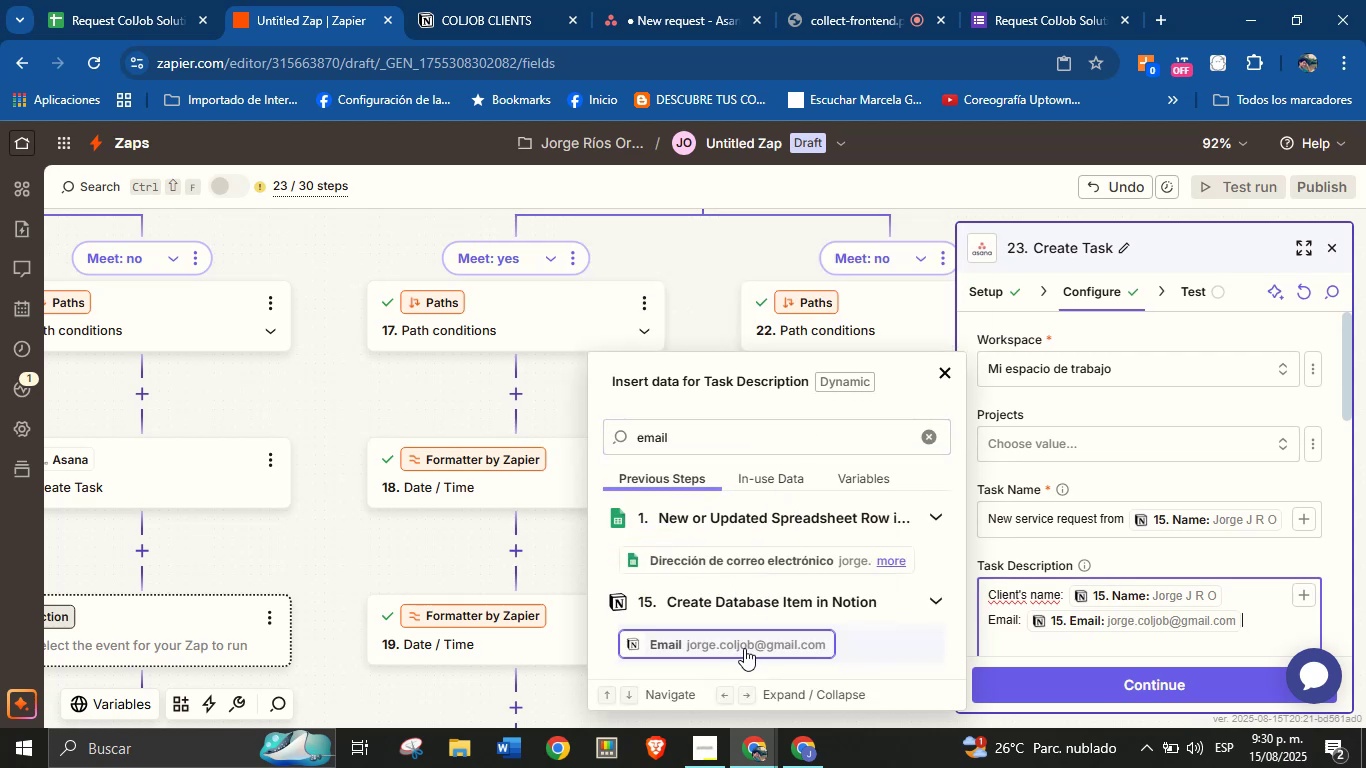 
key(Enter)
 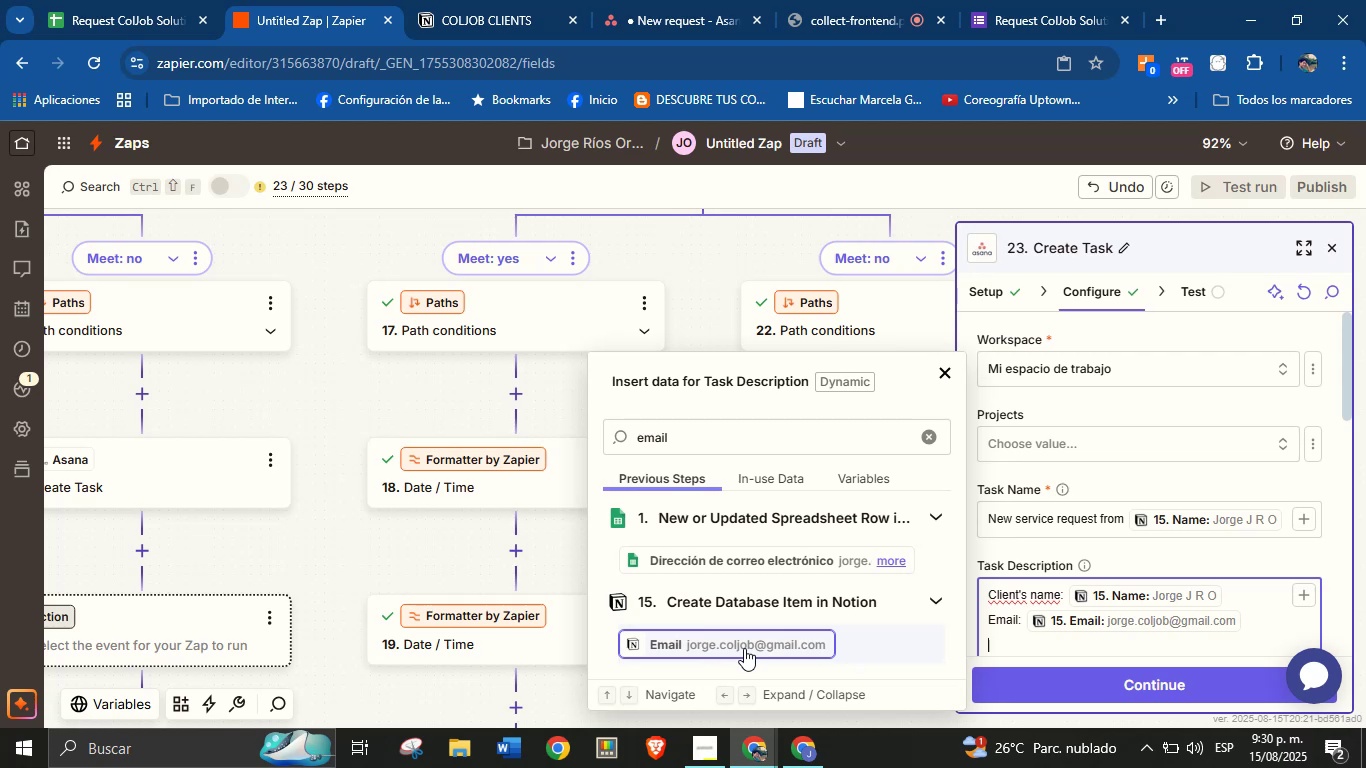 
wait(42.56)
 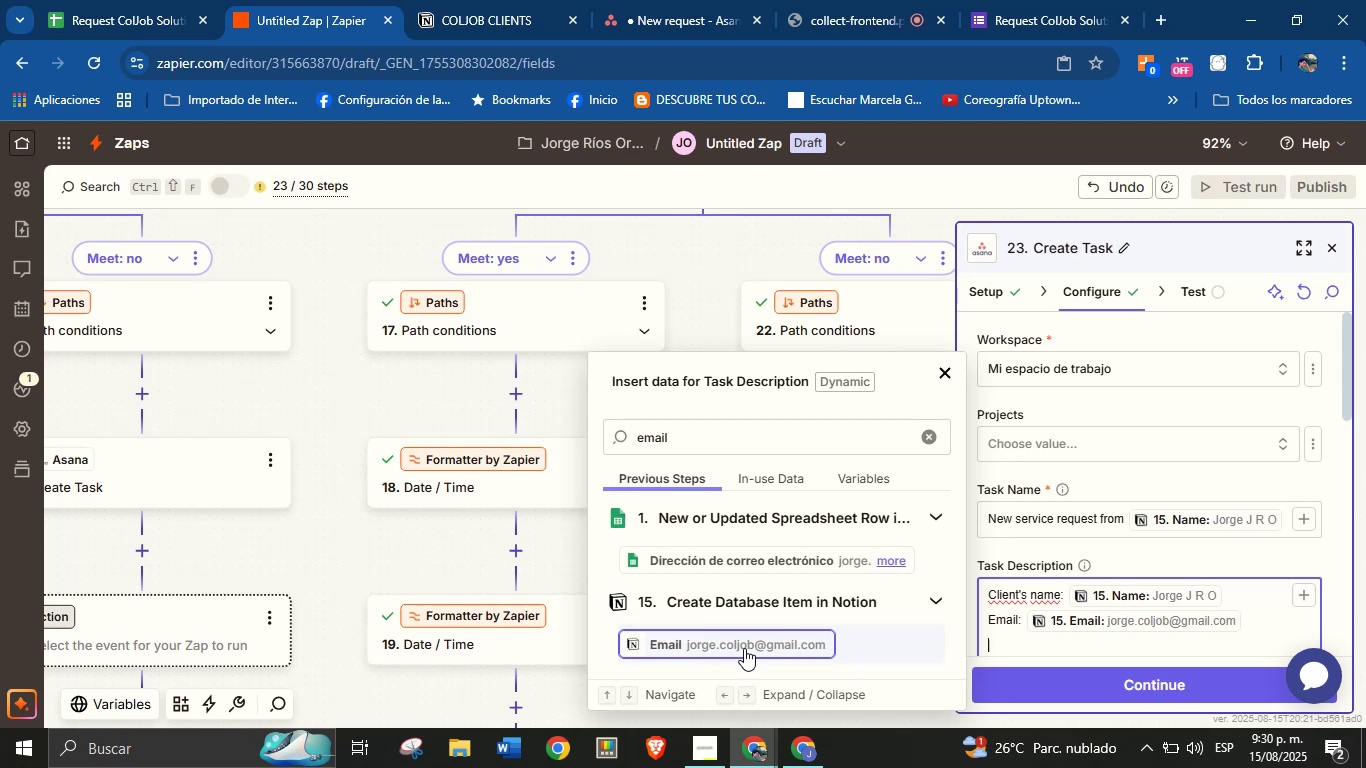 
key(CapsLock)
 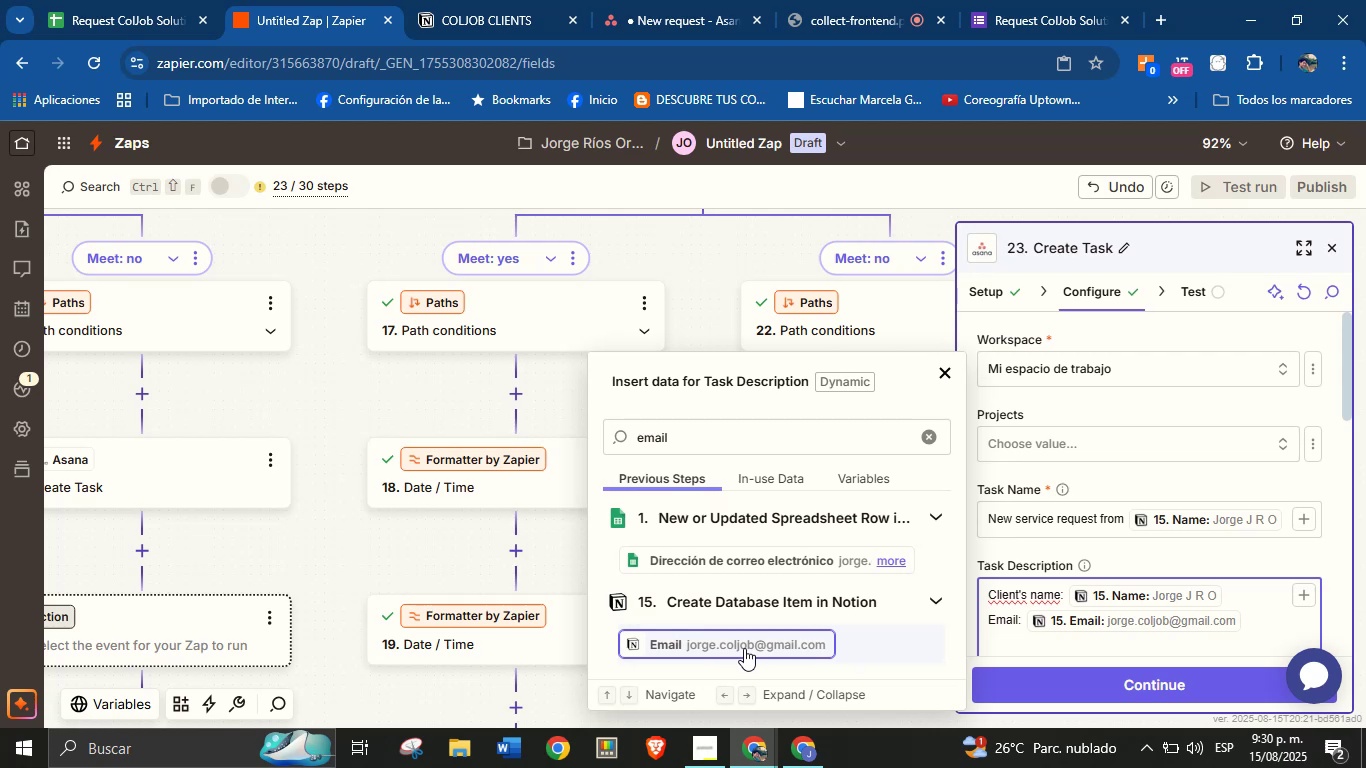 
type(Phone> )
 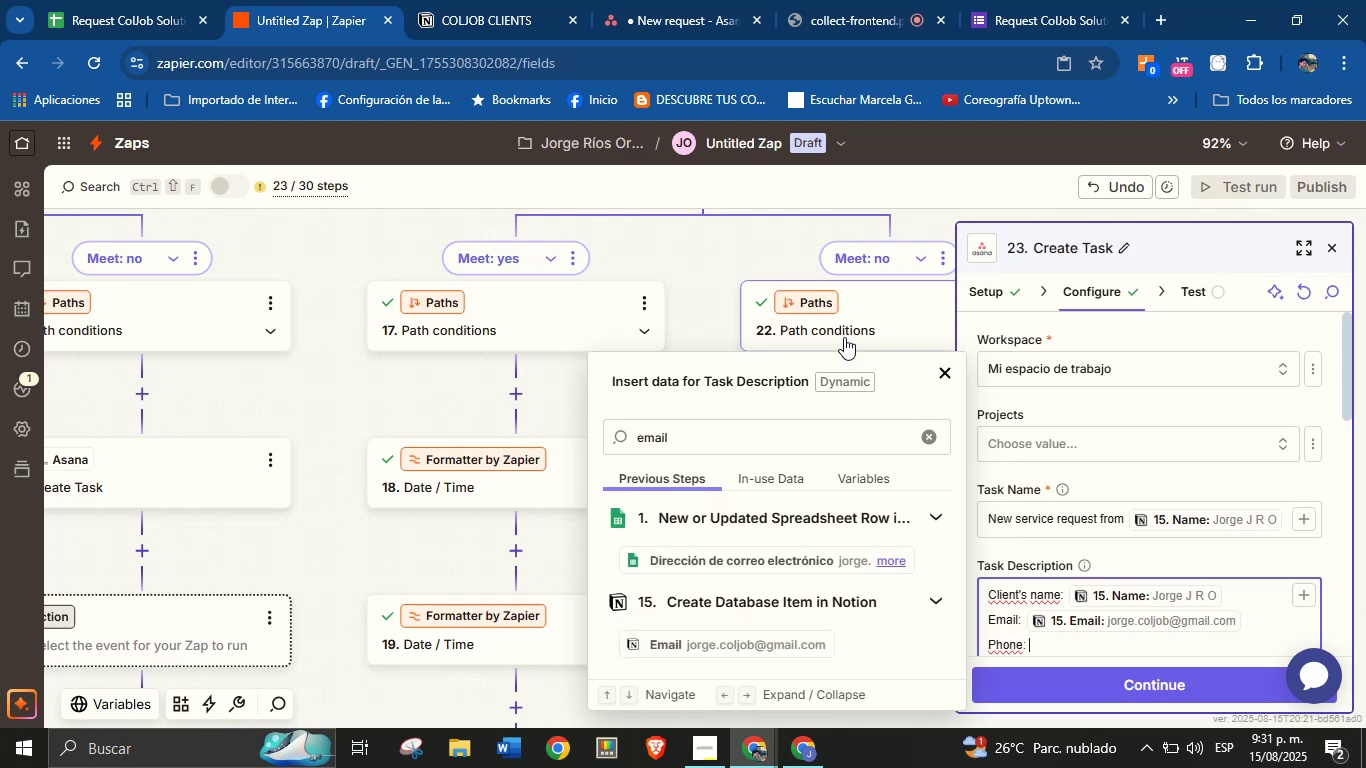 
double_click([760, 448])
 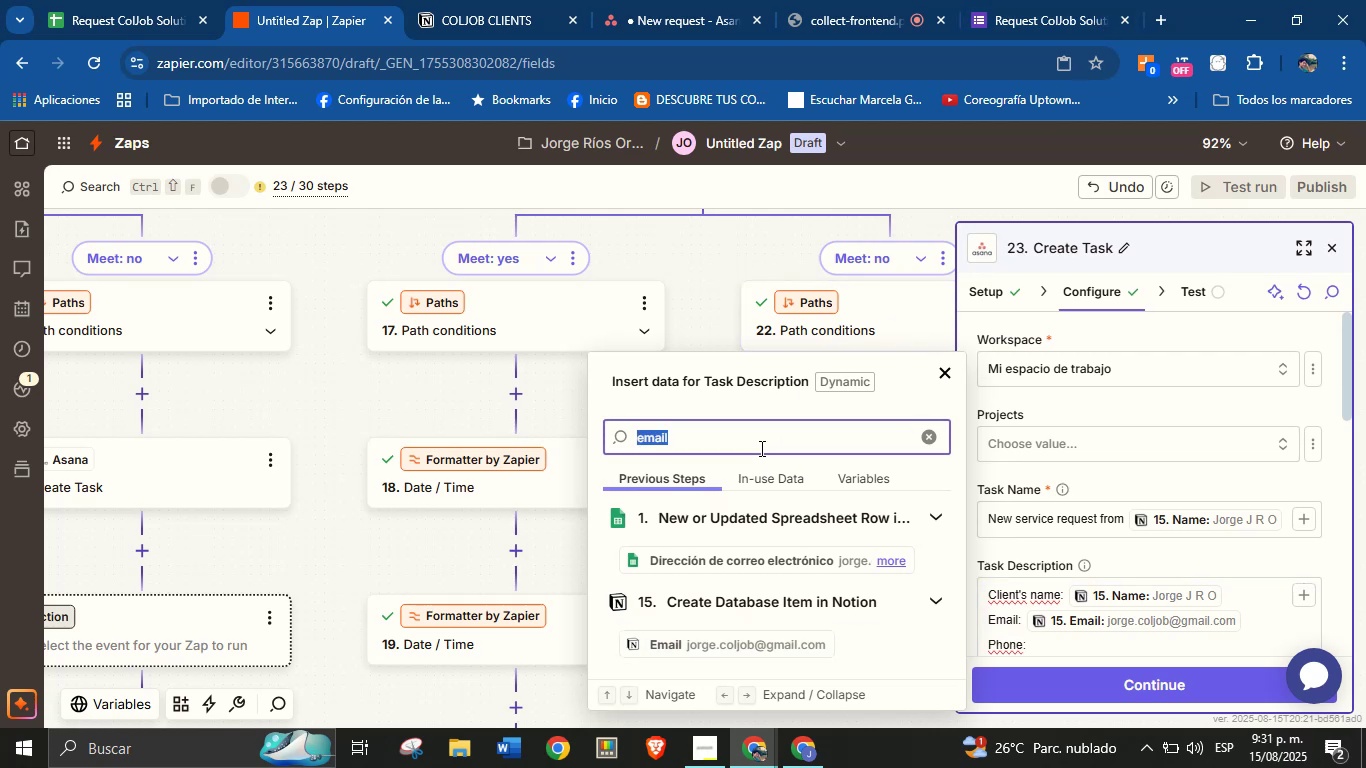 
type(pho)
 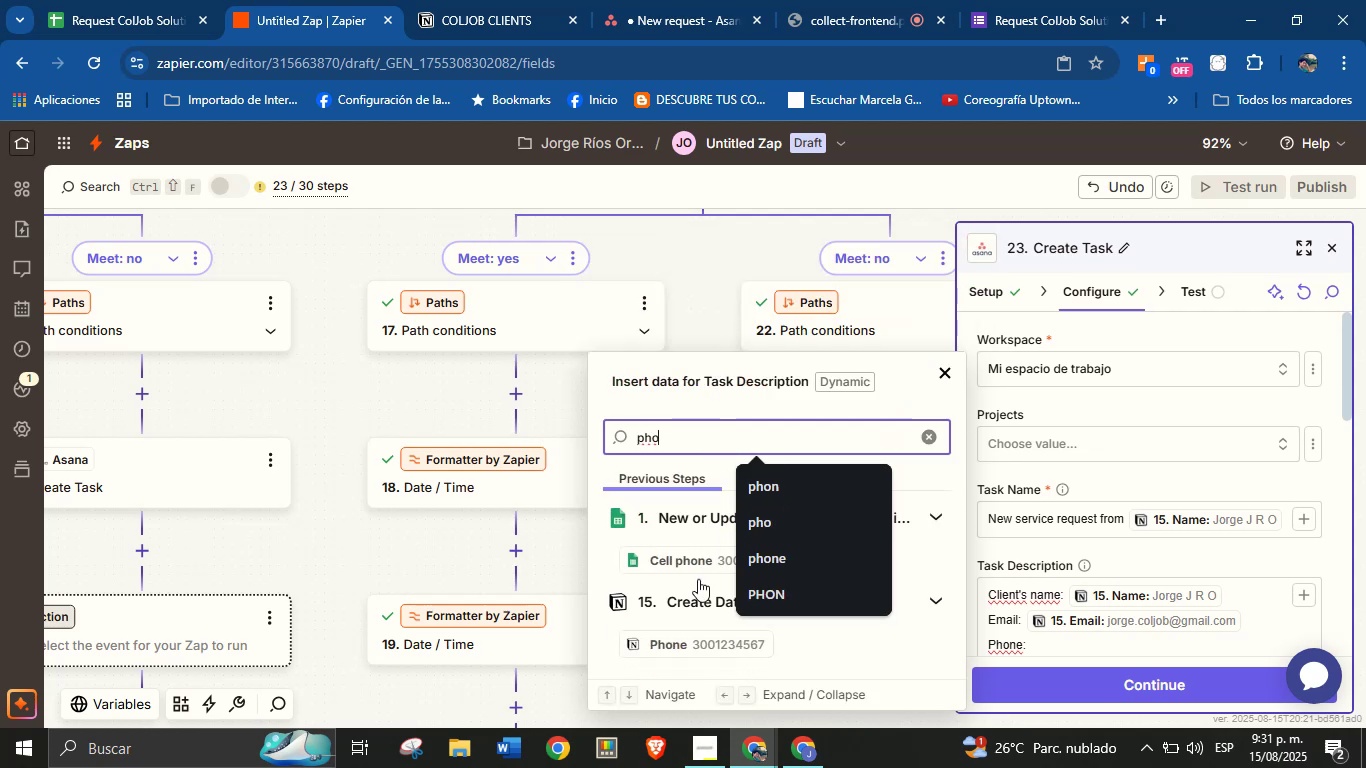 
left_click([689, 643])
 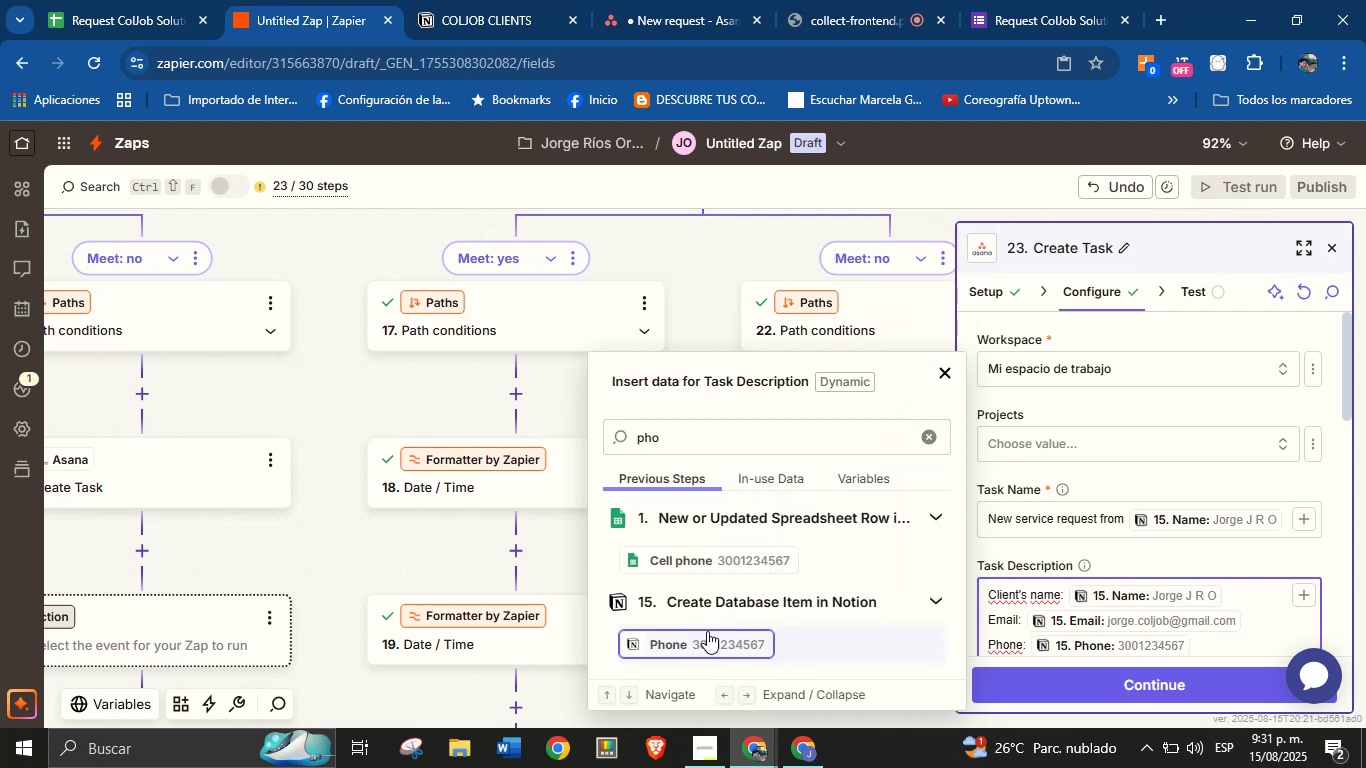 
key(Enter)
 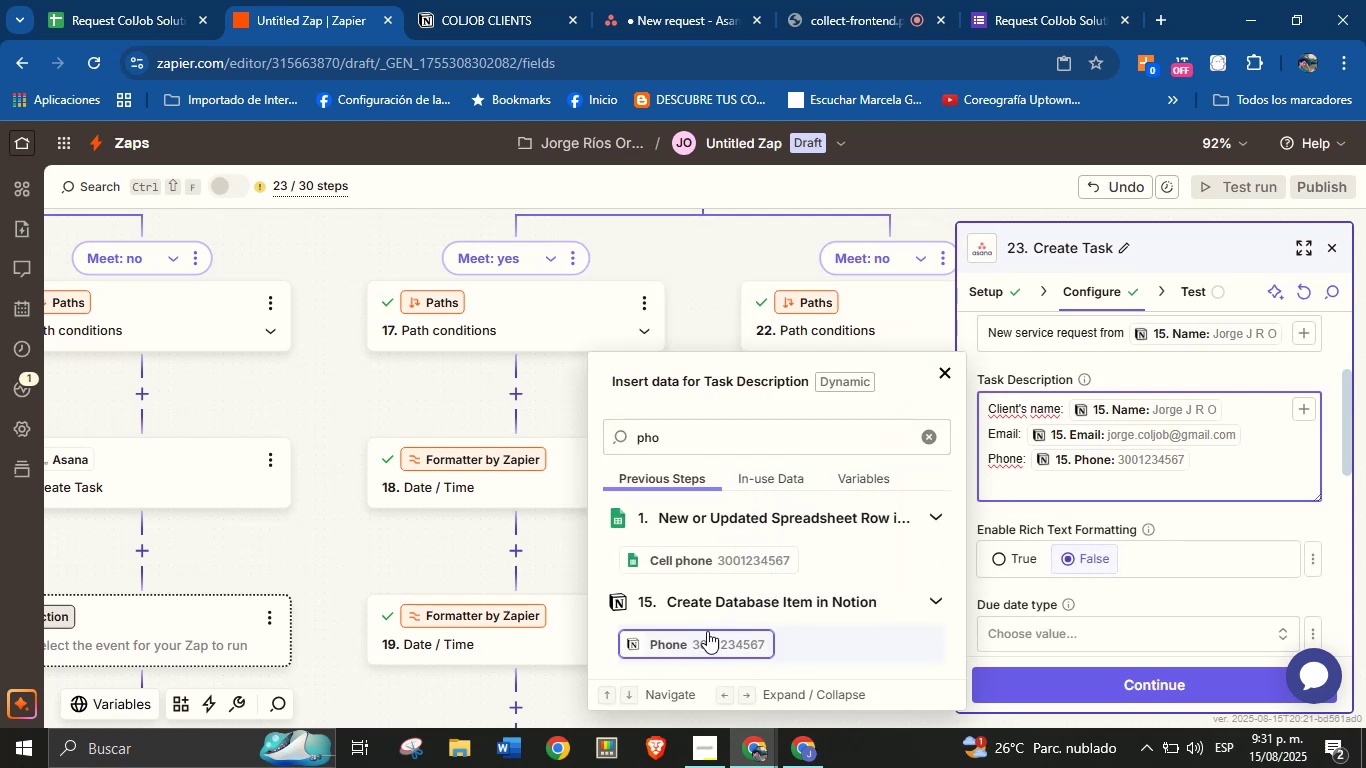 
type(Area> )
 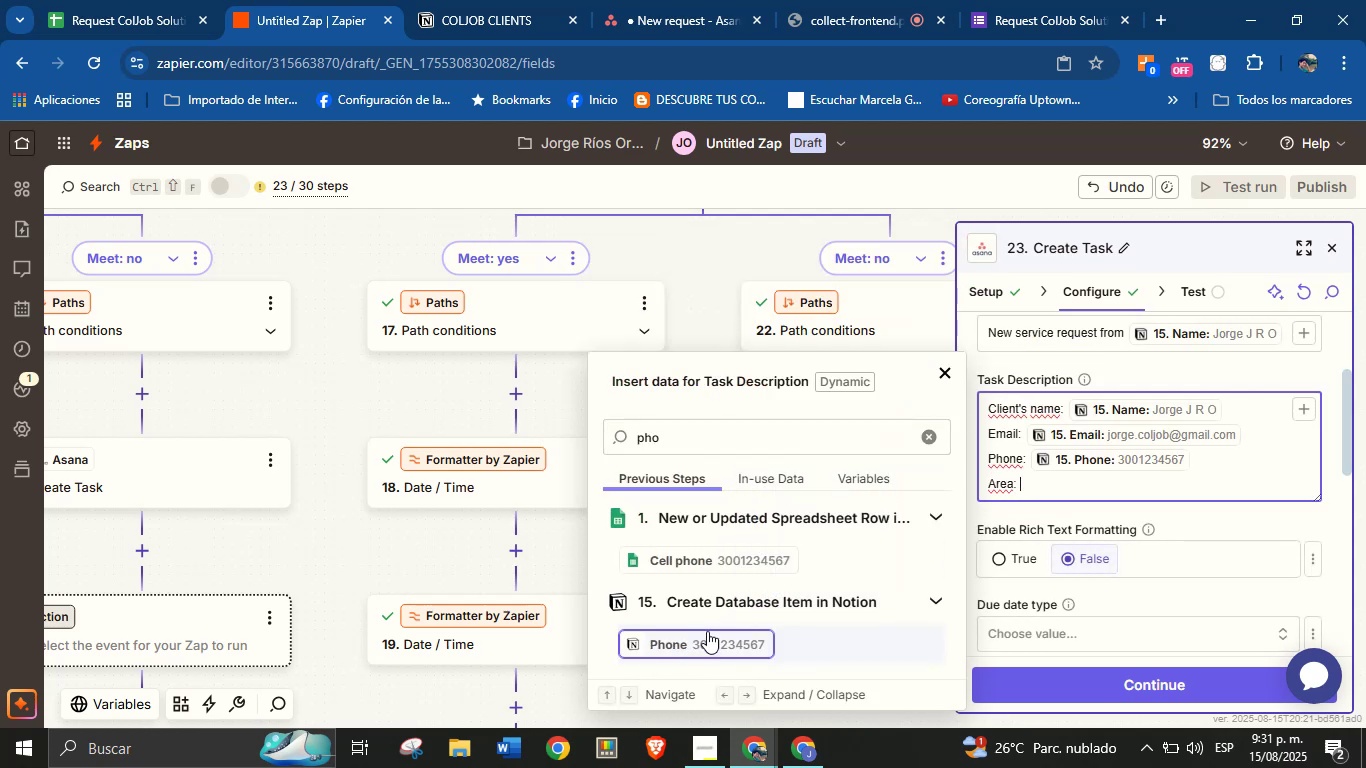 
double_click([748, 434])
 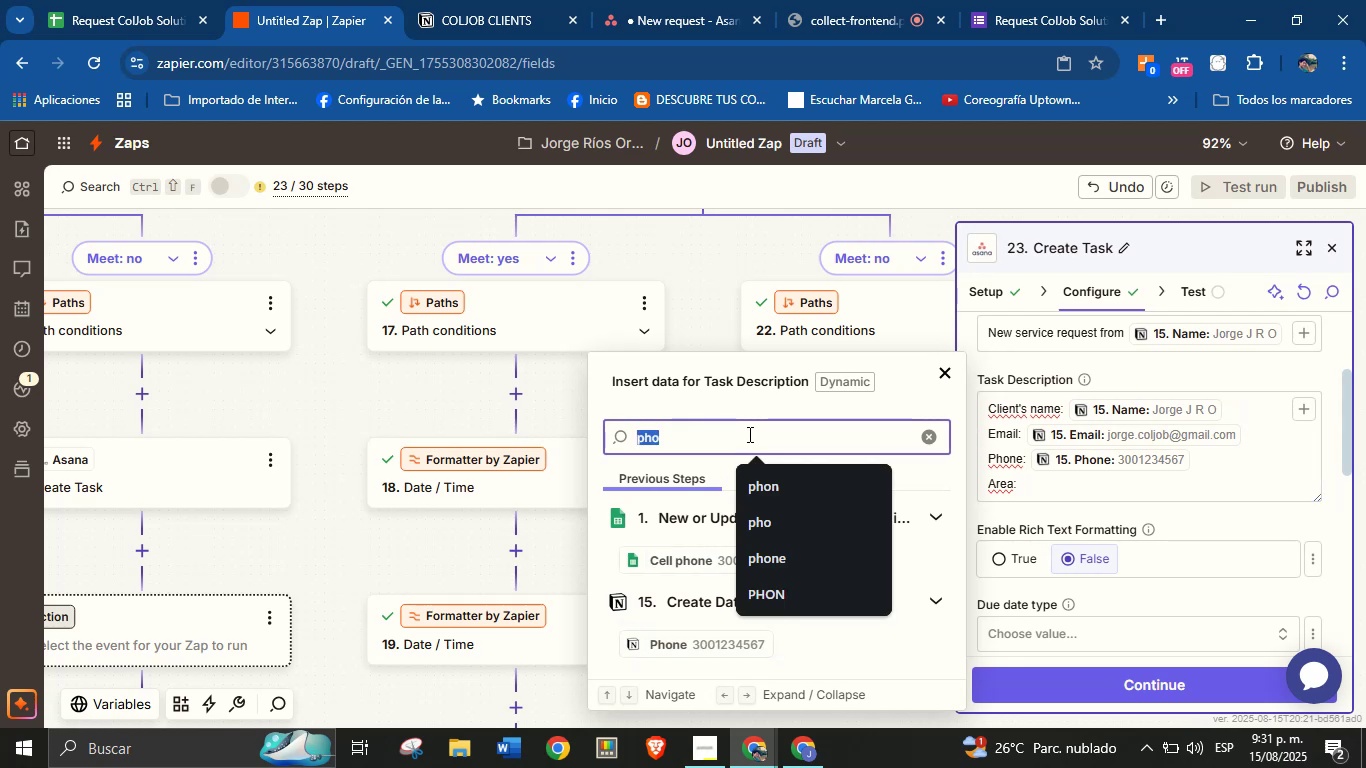 
type(area)
 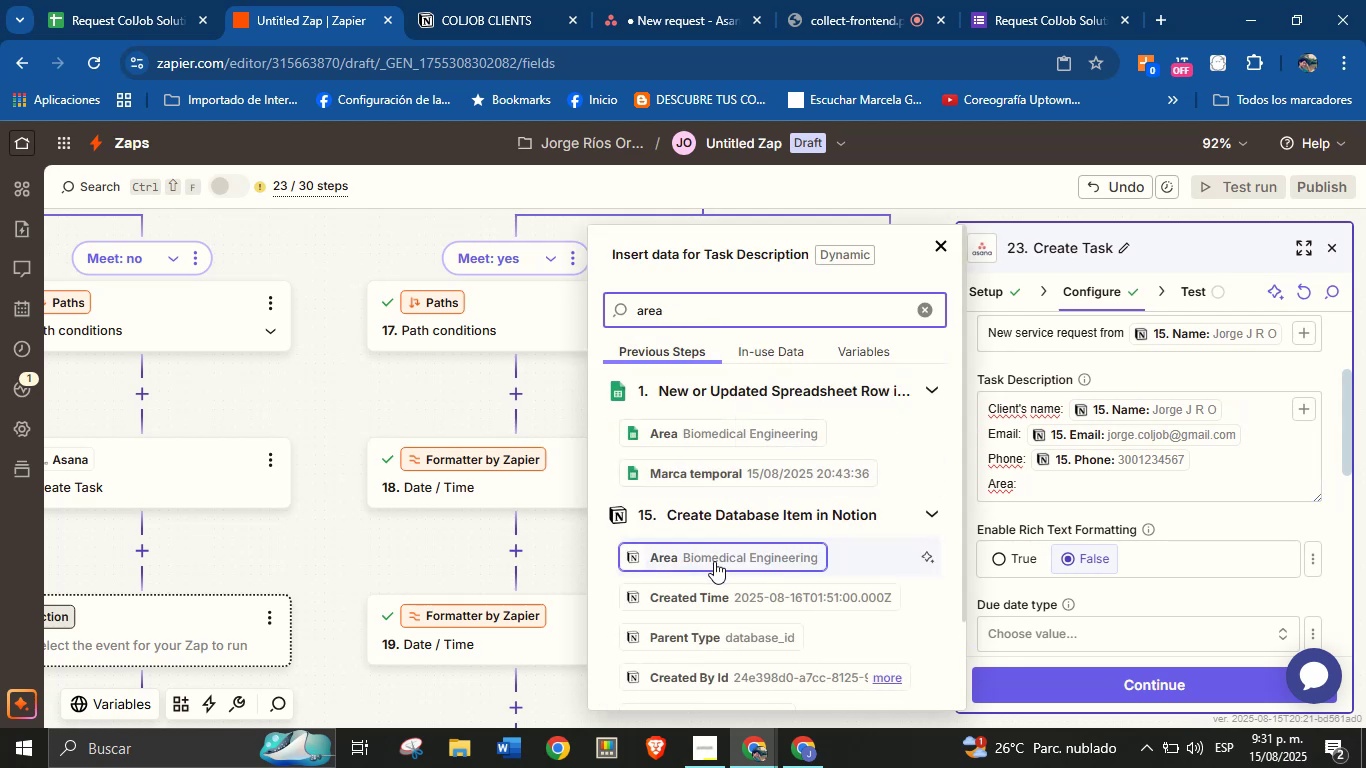 
left_click([714, 564])
 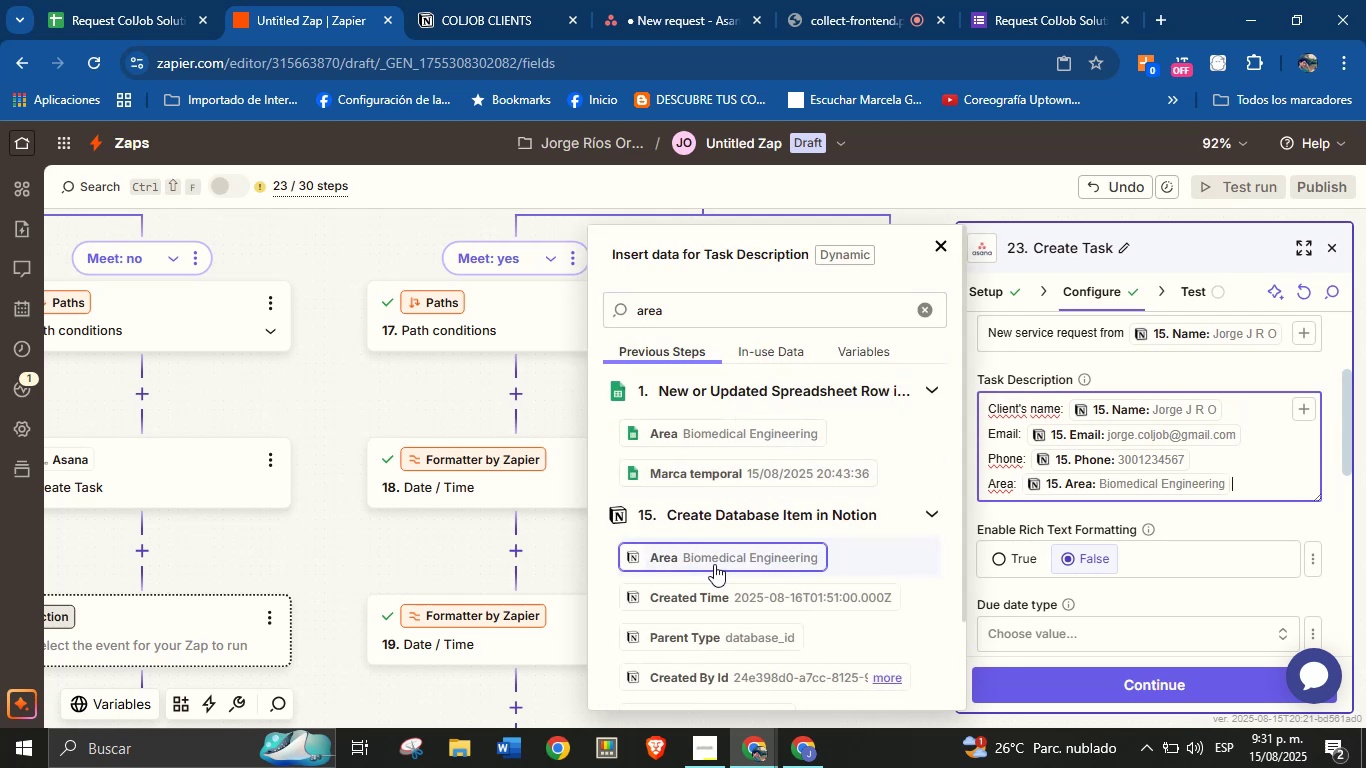 
key(Enter)
 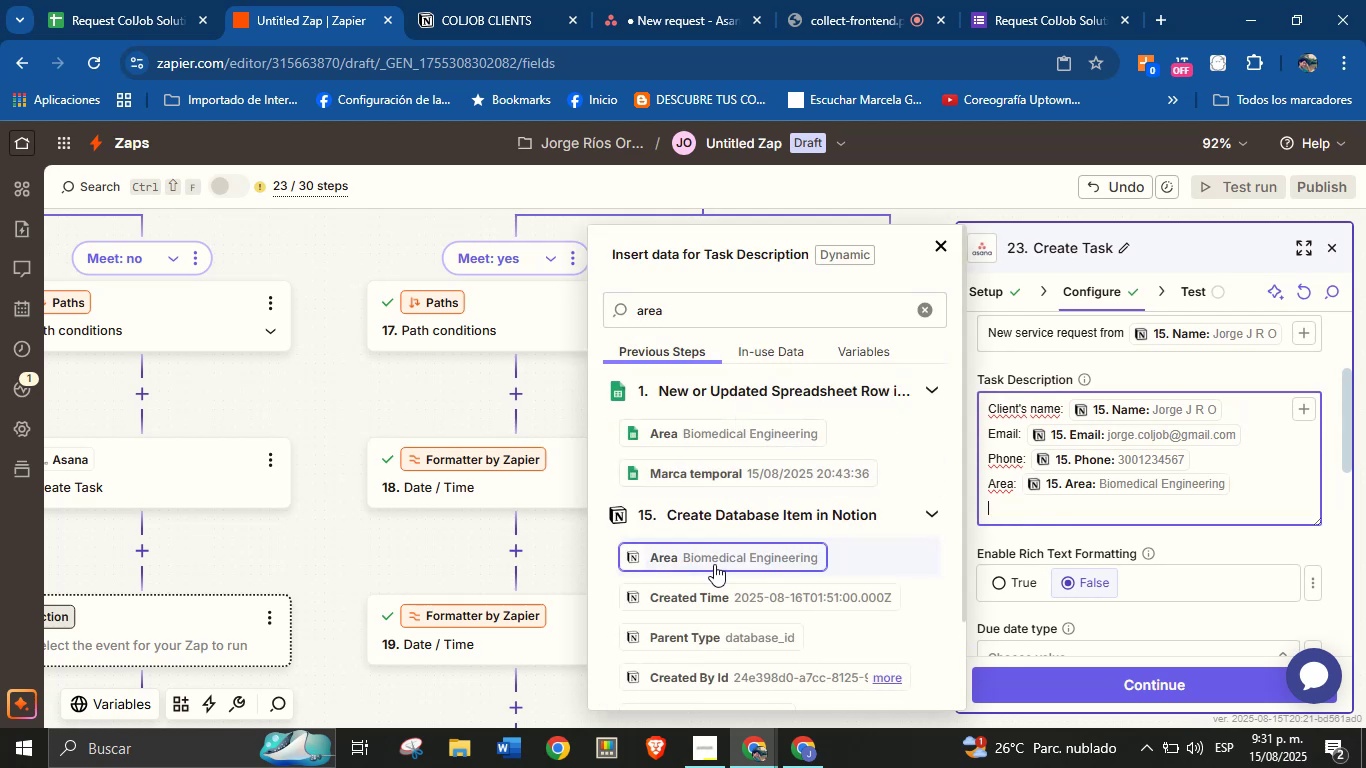 
type(Description> )
 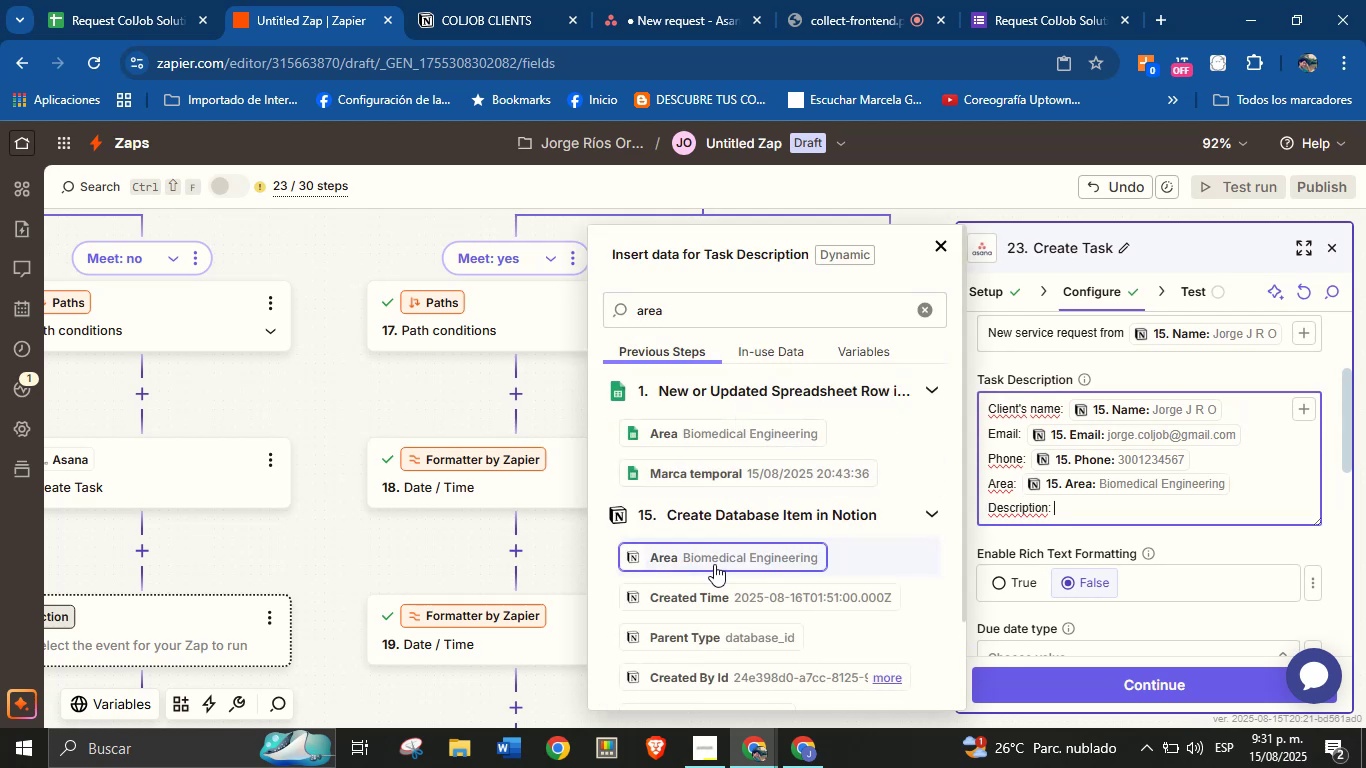 
double_click([766, 310])
 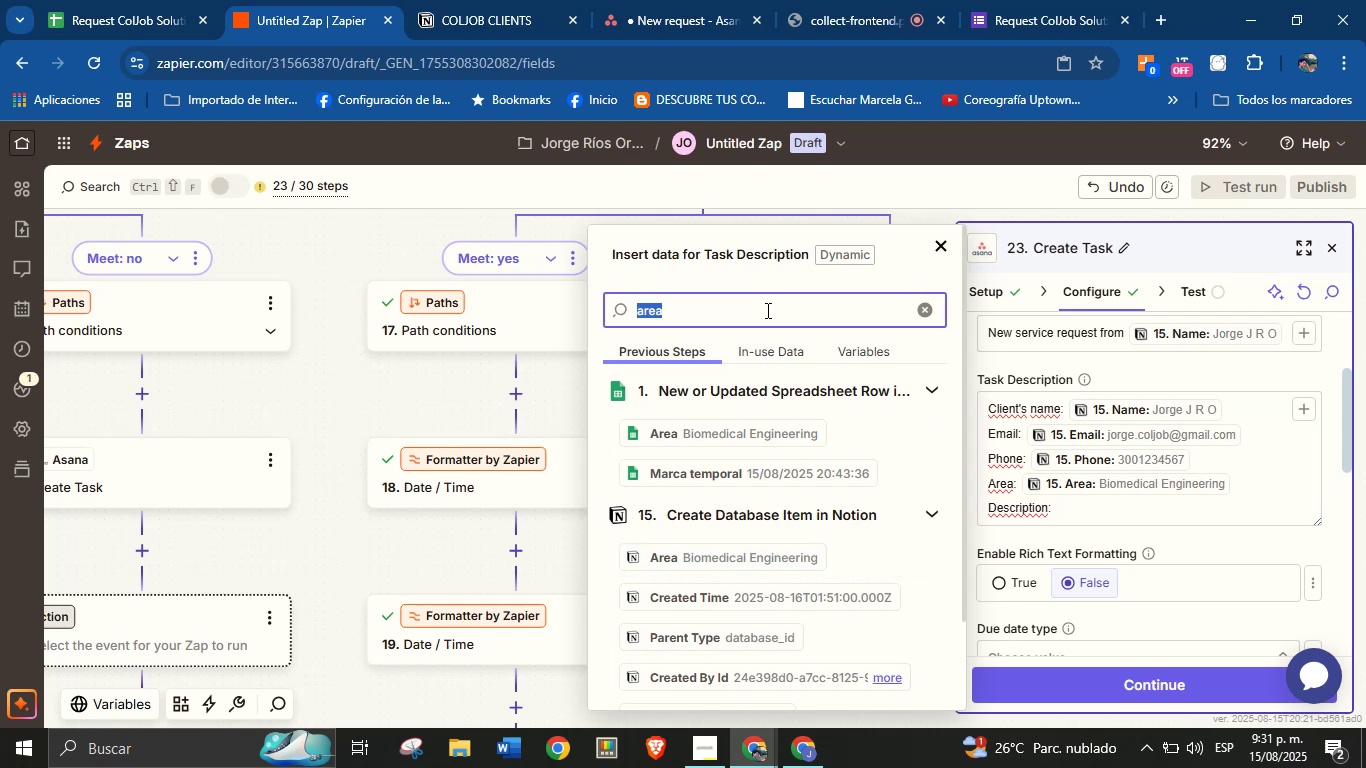 
type(des)
 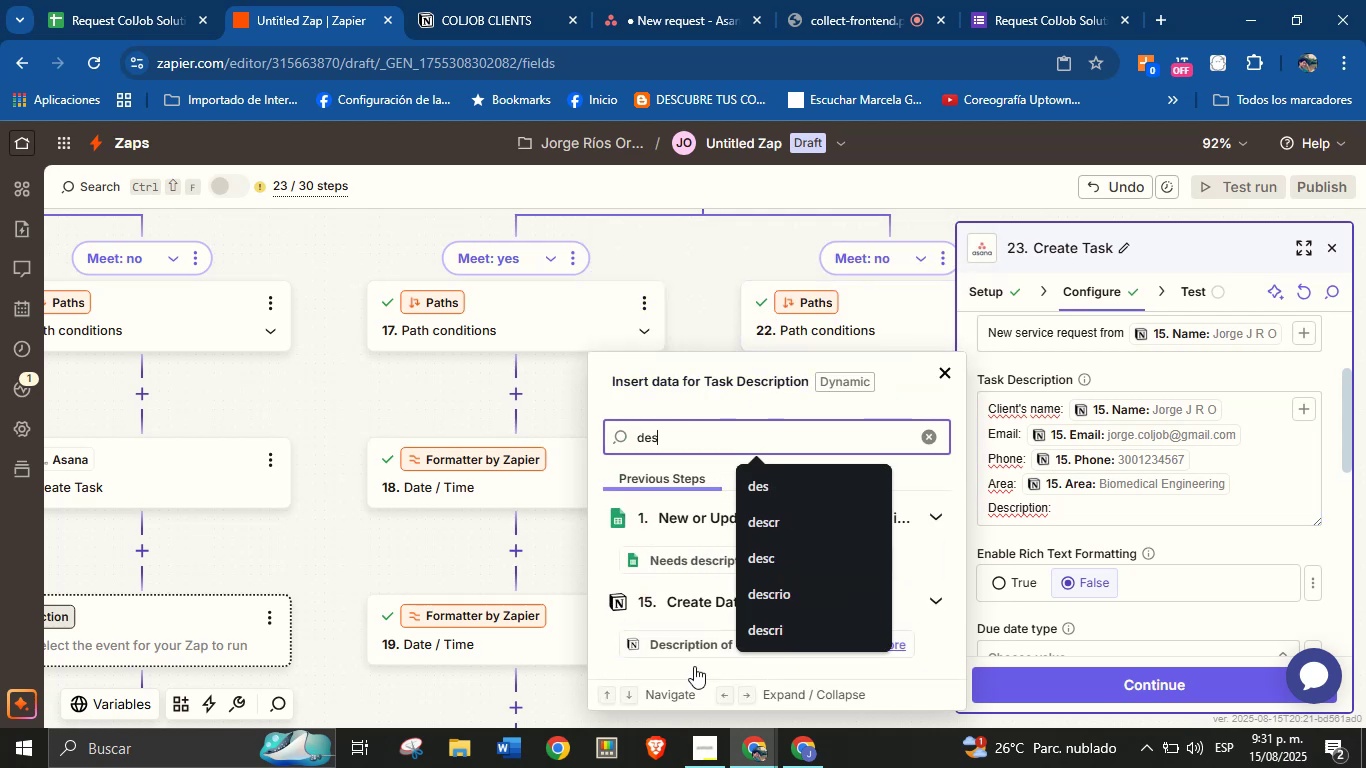 
left_click([703, 642])
 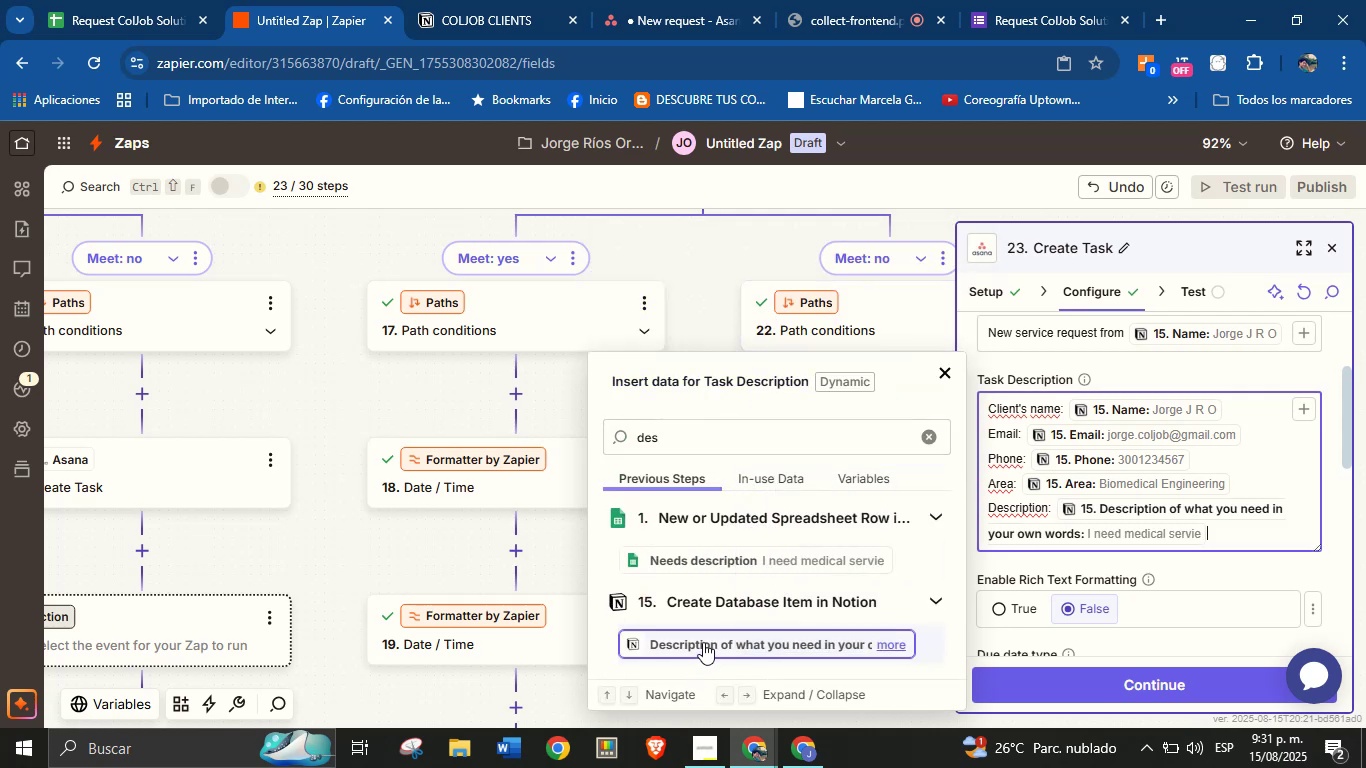 
key(Enter)
 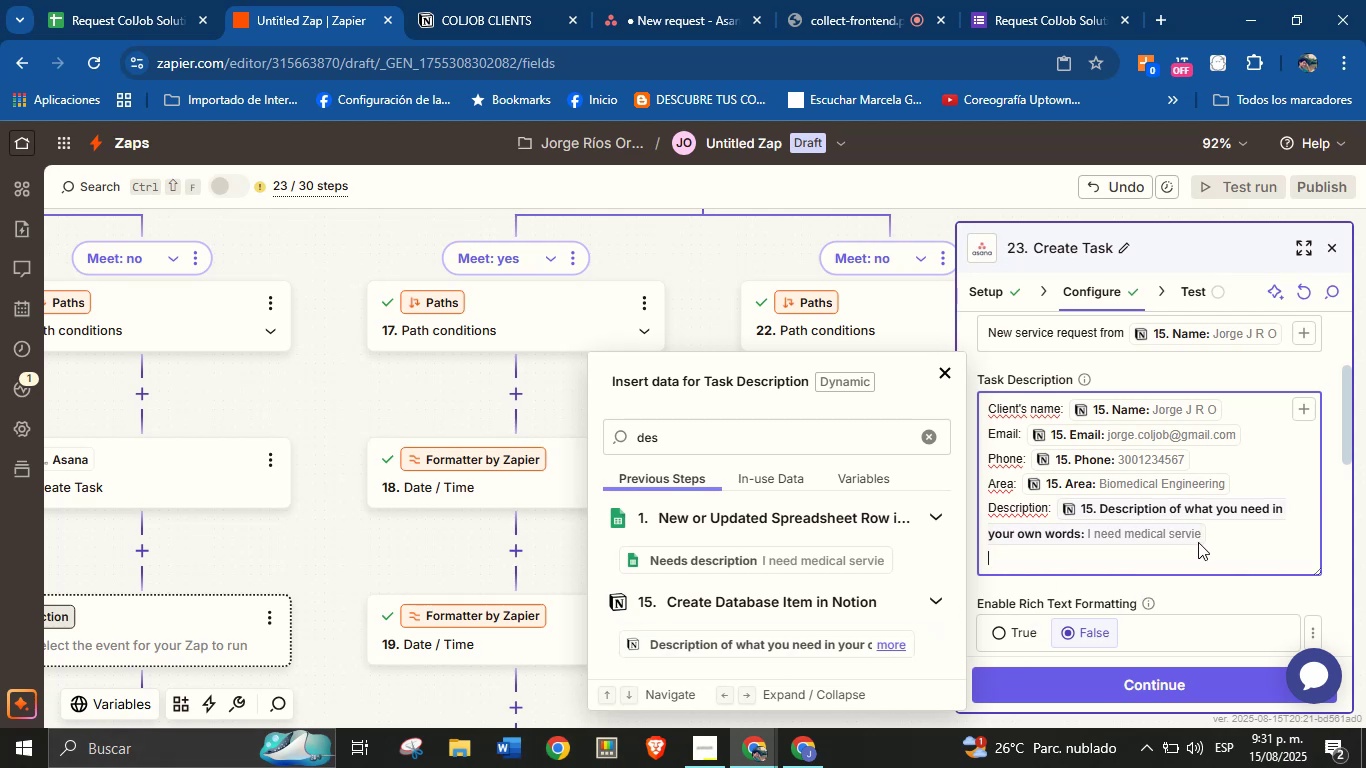 
wait(14.04)
 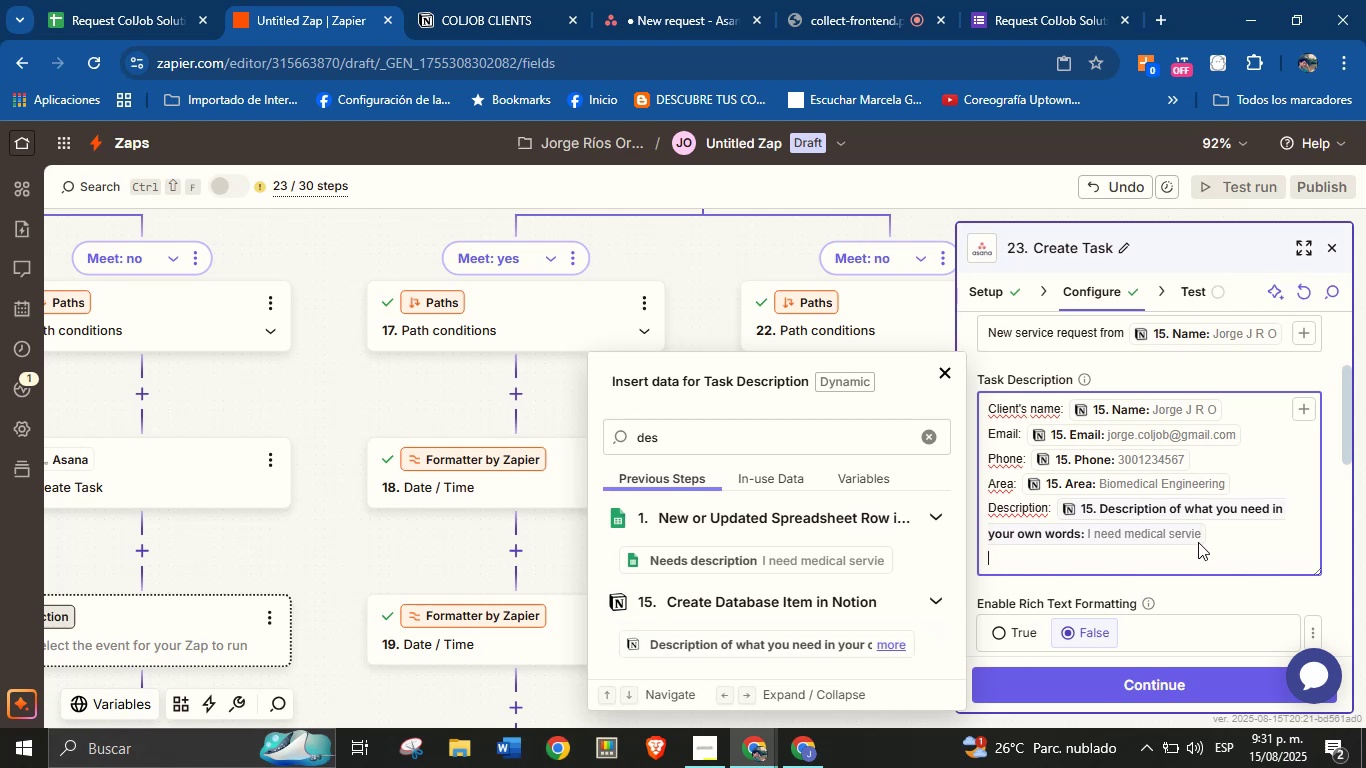 
left_click([1205, 593])
 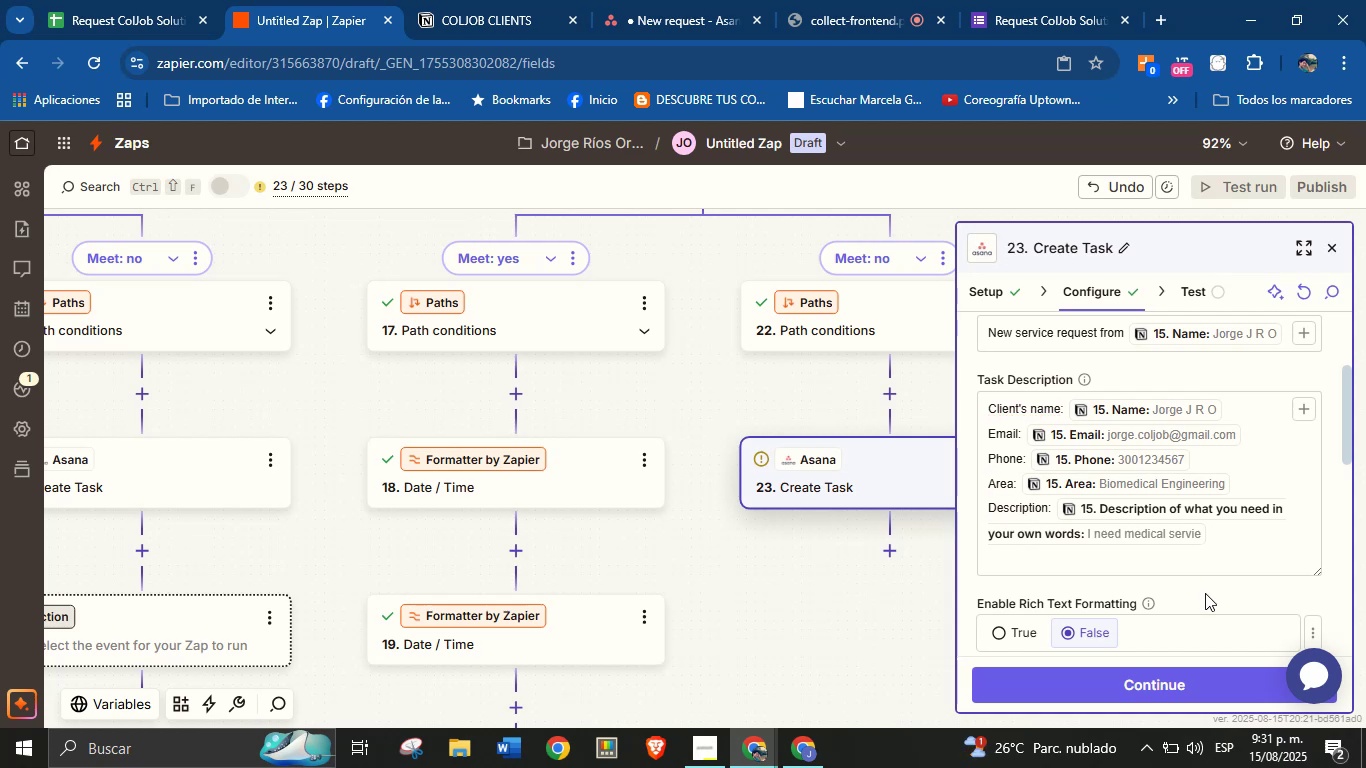 
scroll: coordinate [1178, 549], scroll_direction: down, amount: 8.0
 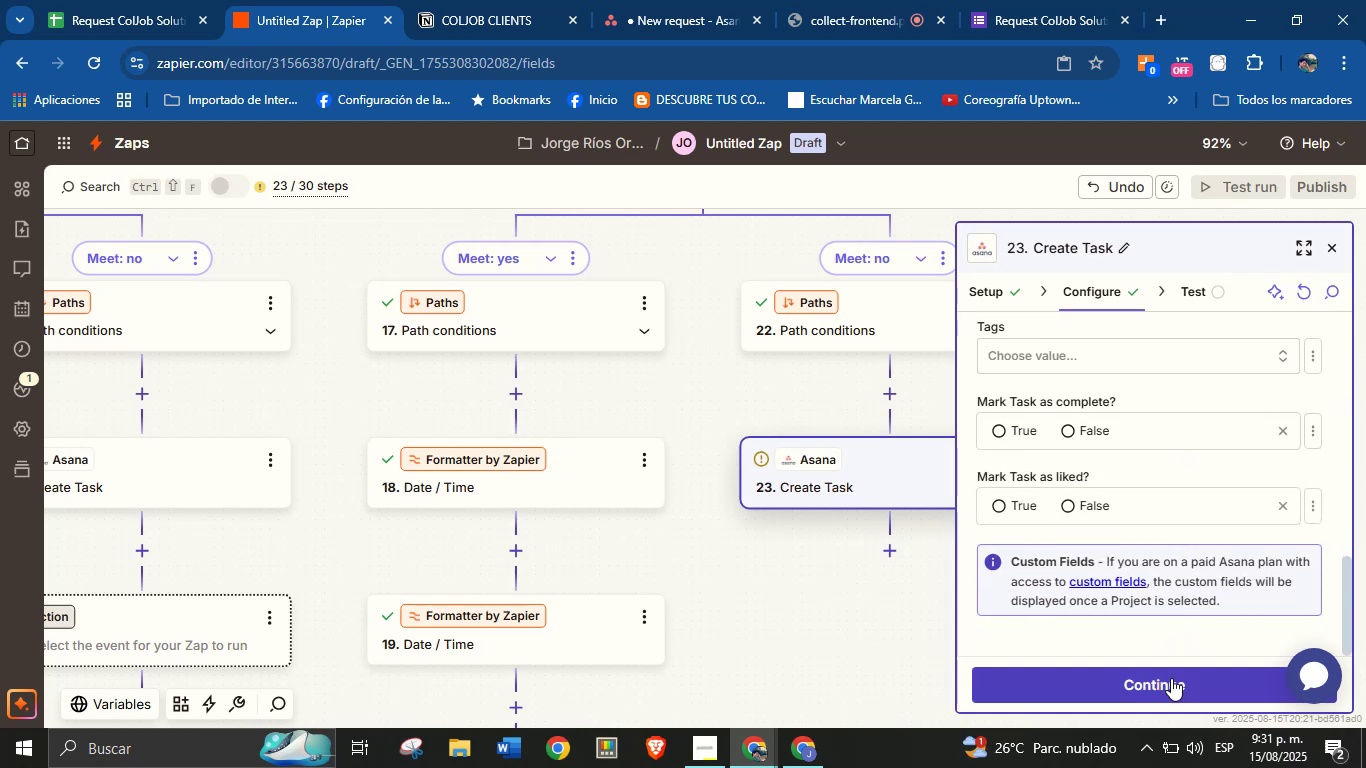 
left_click([1170, 682])
 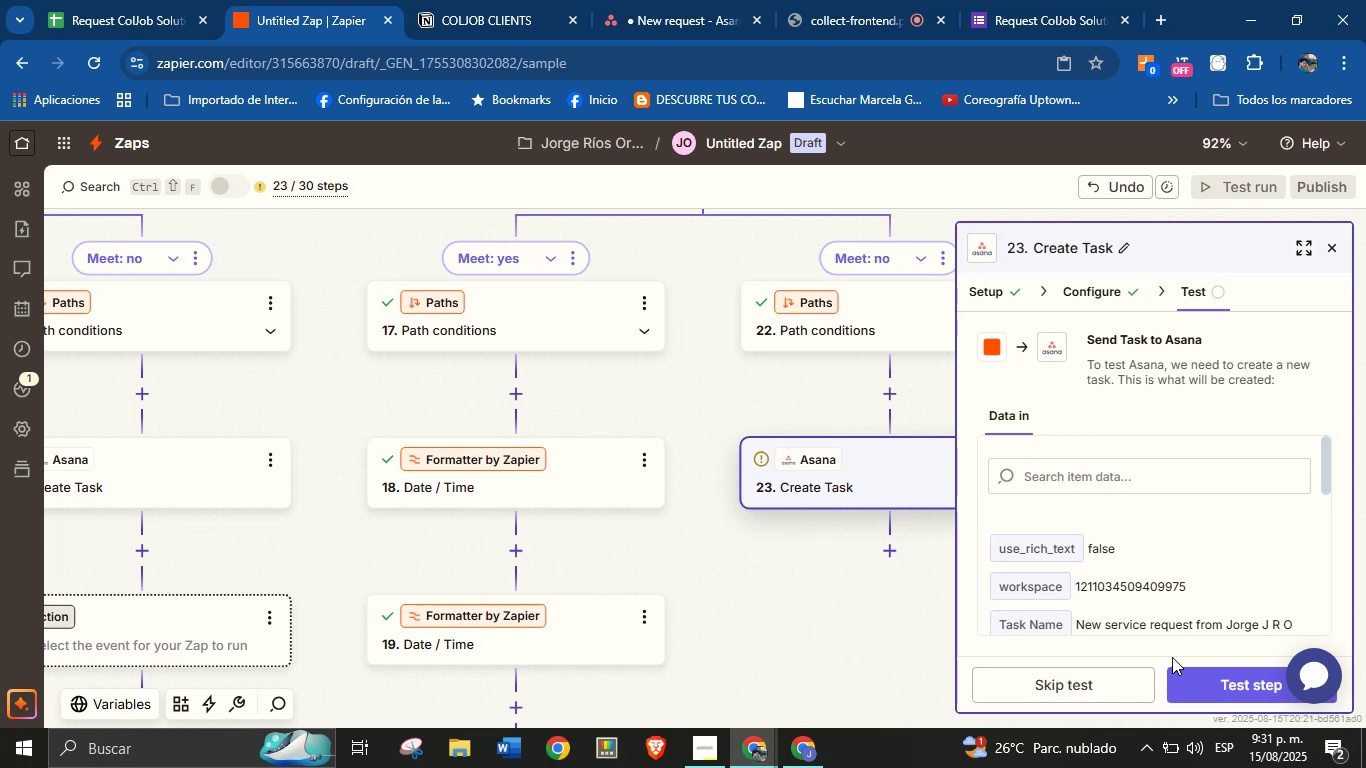 
wait(9.88)
 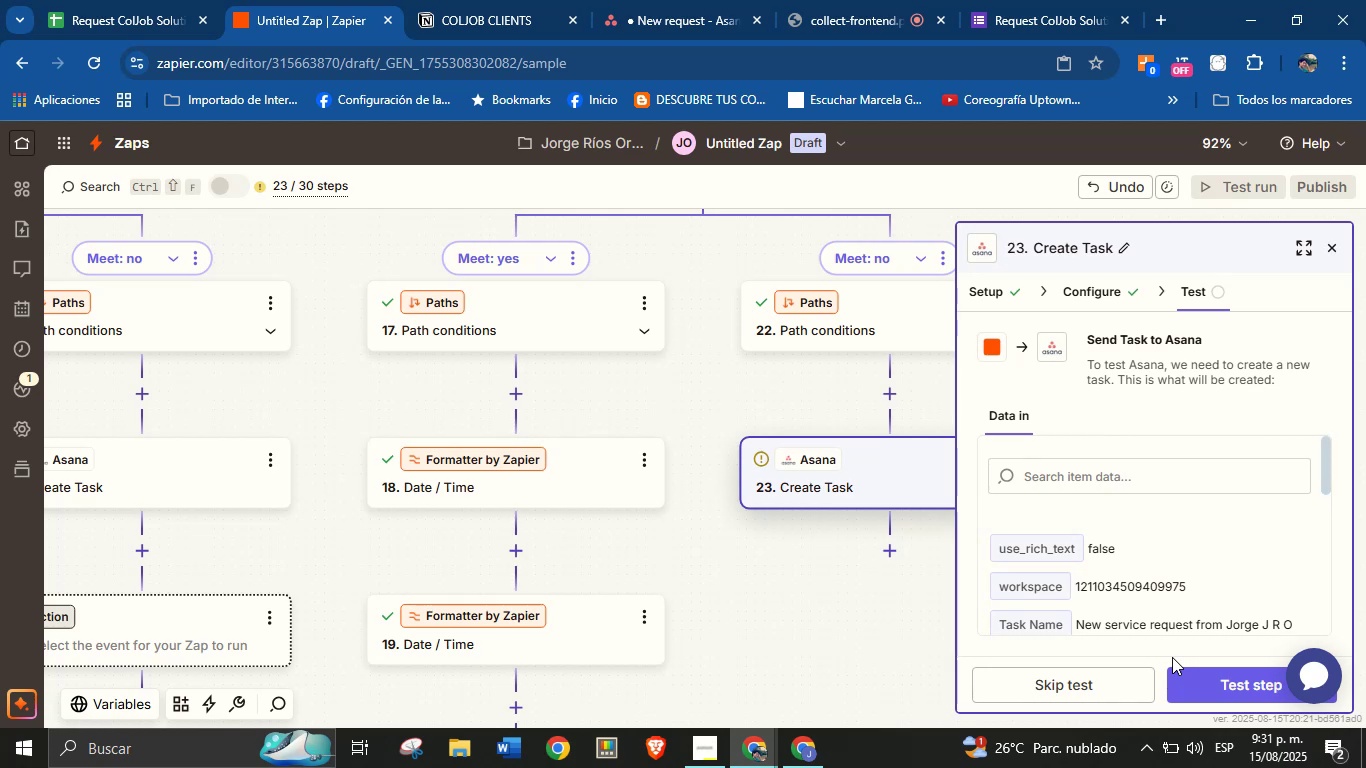 
left_click([1215, 676])
 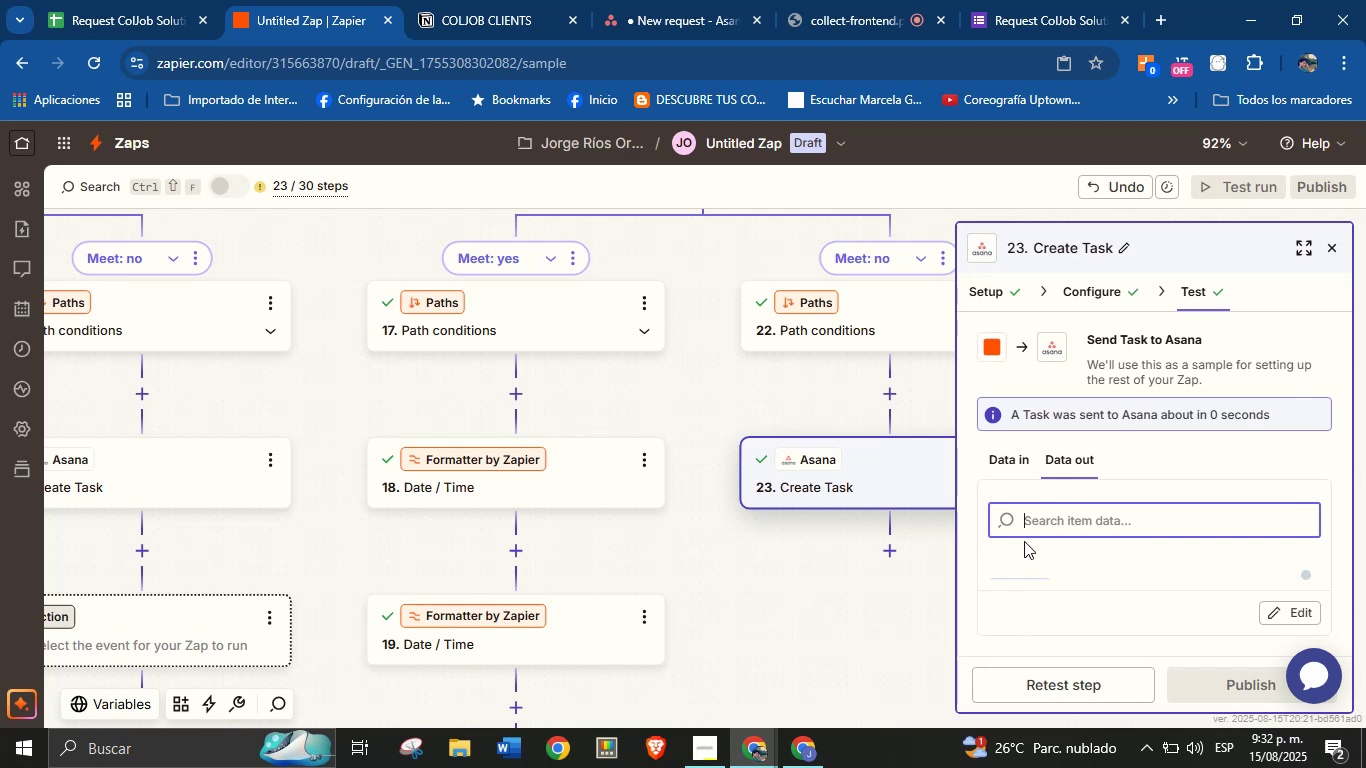 
wait(47.78)
 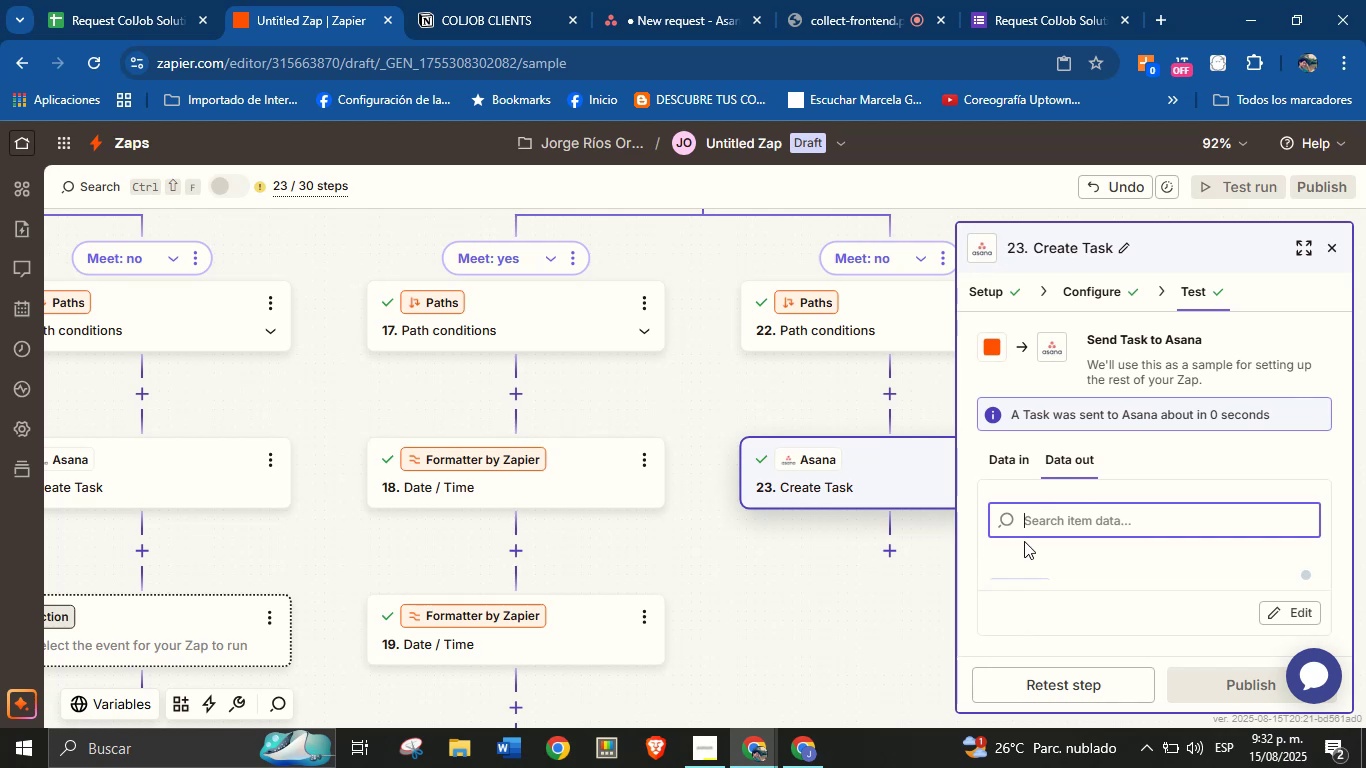 
left_click([858, 586])
 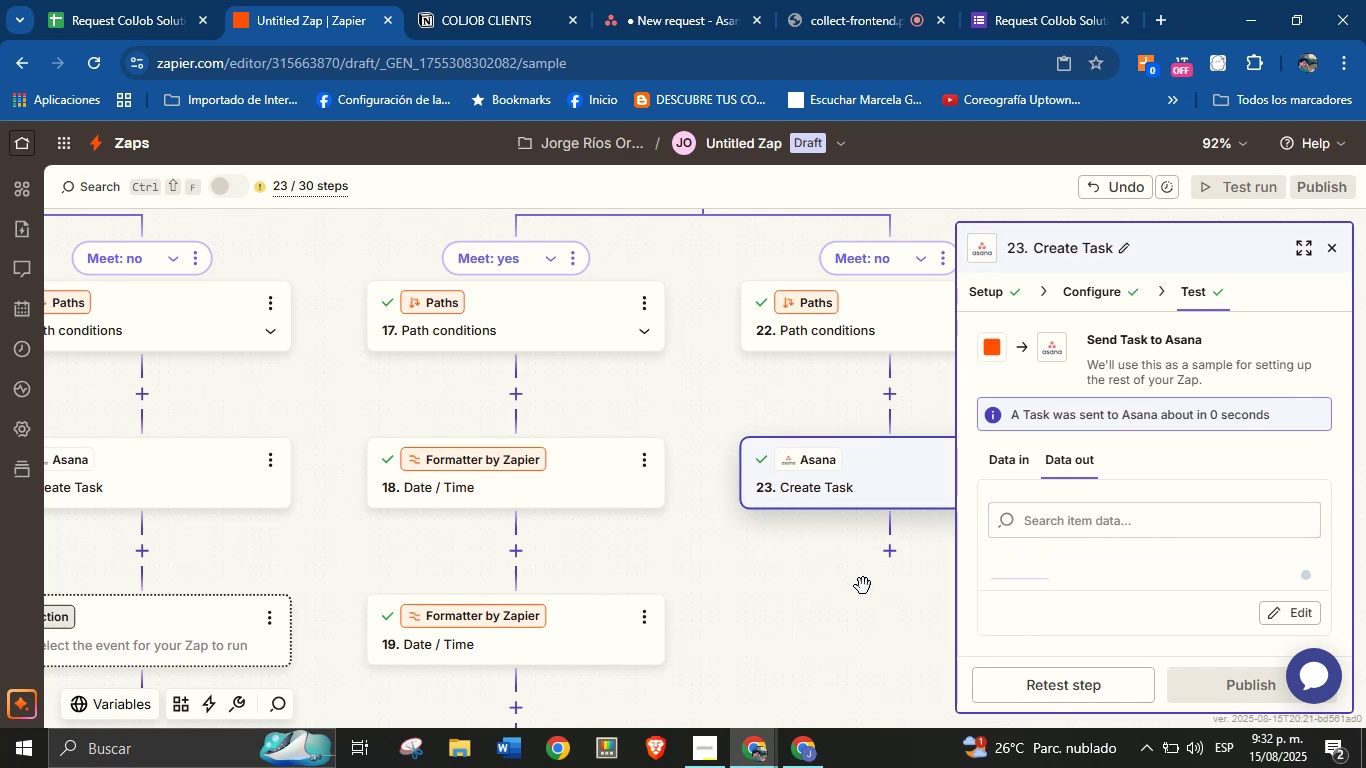 
left_click_drag(start_coordinate=[816, 600], to_coordinate=[782, 556])
 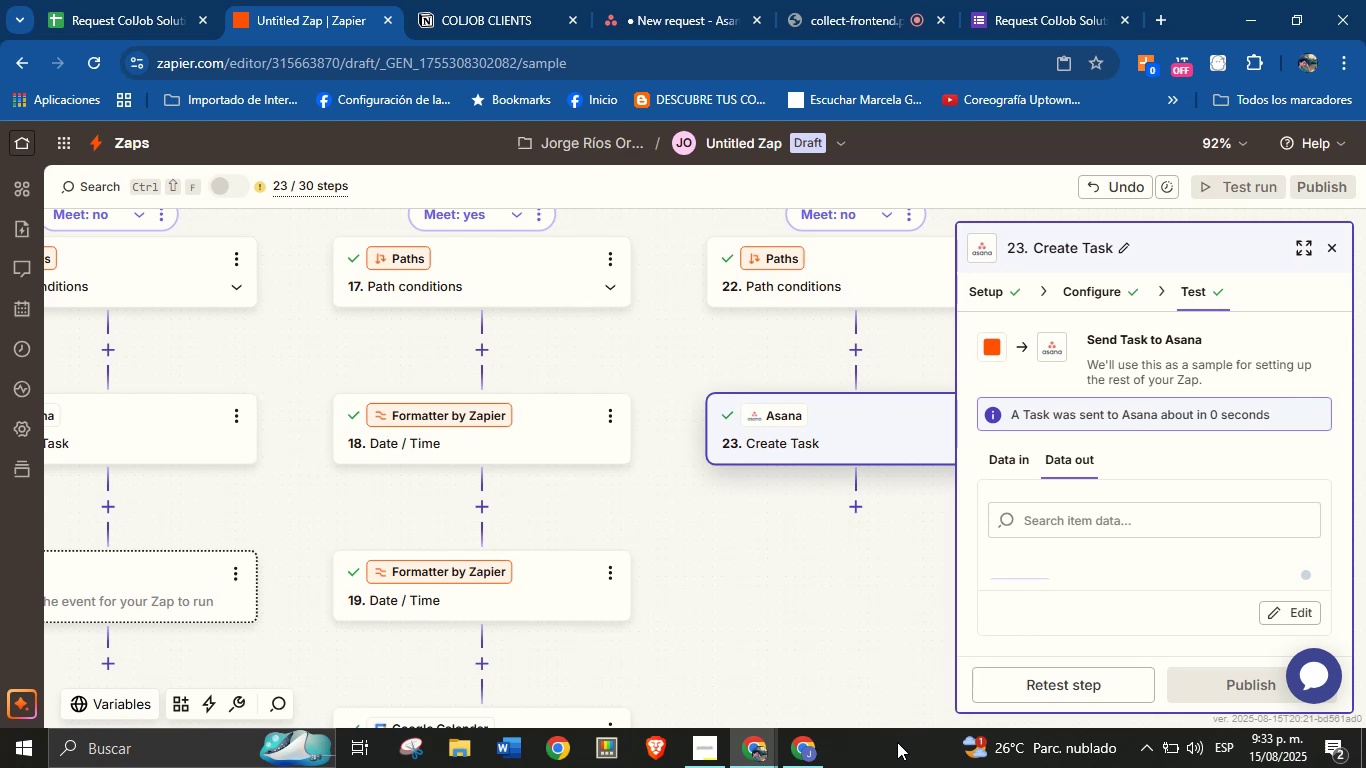 
wait(34.68)
 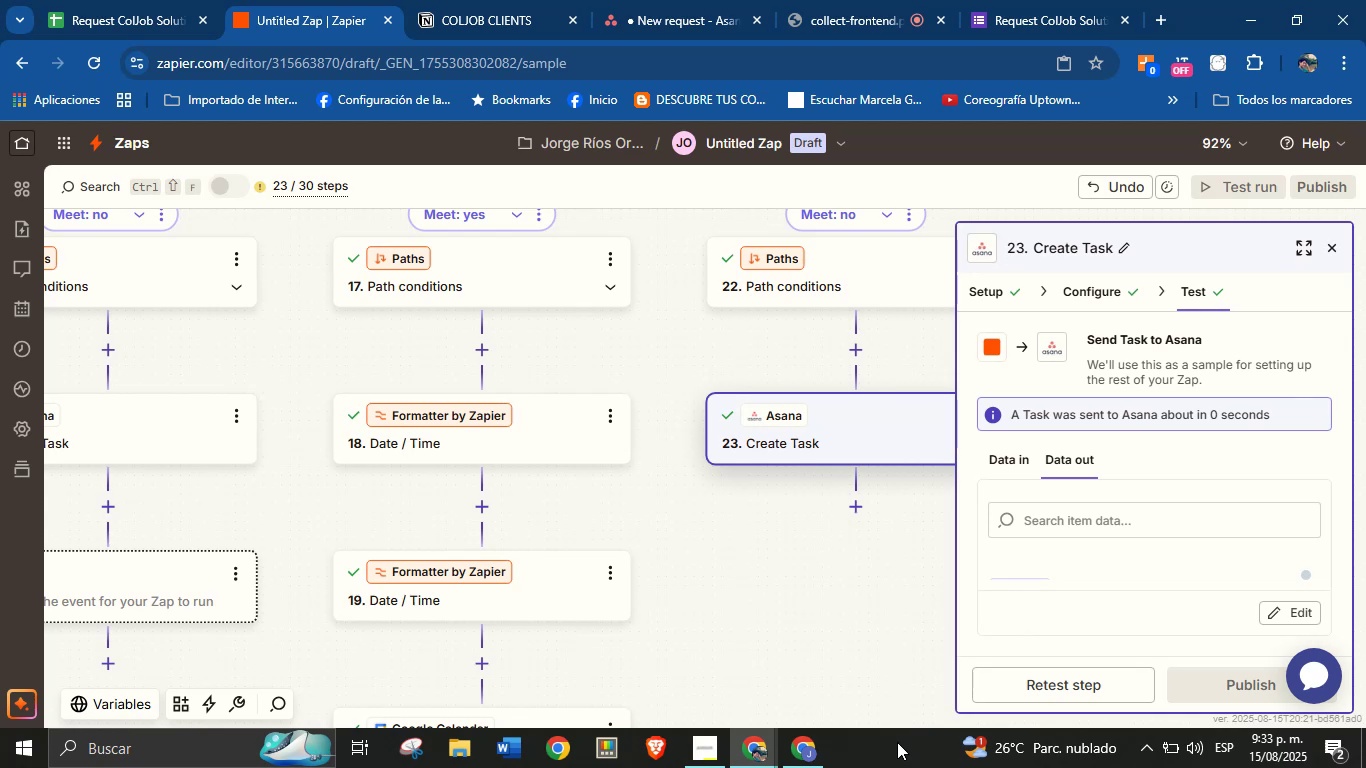 
left_click([857, 507])
 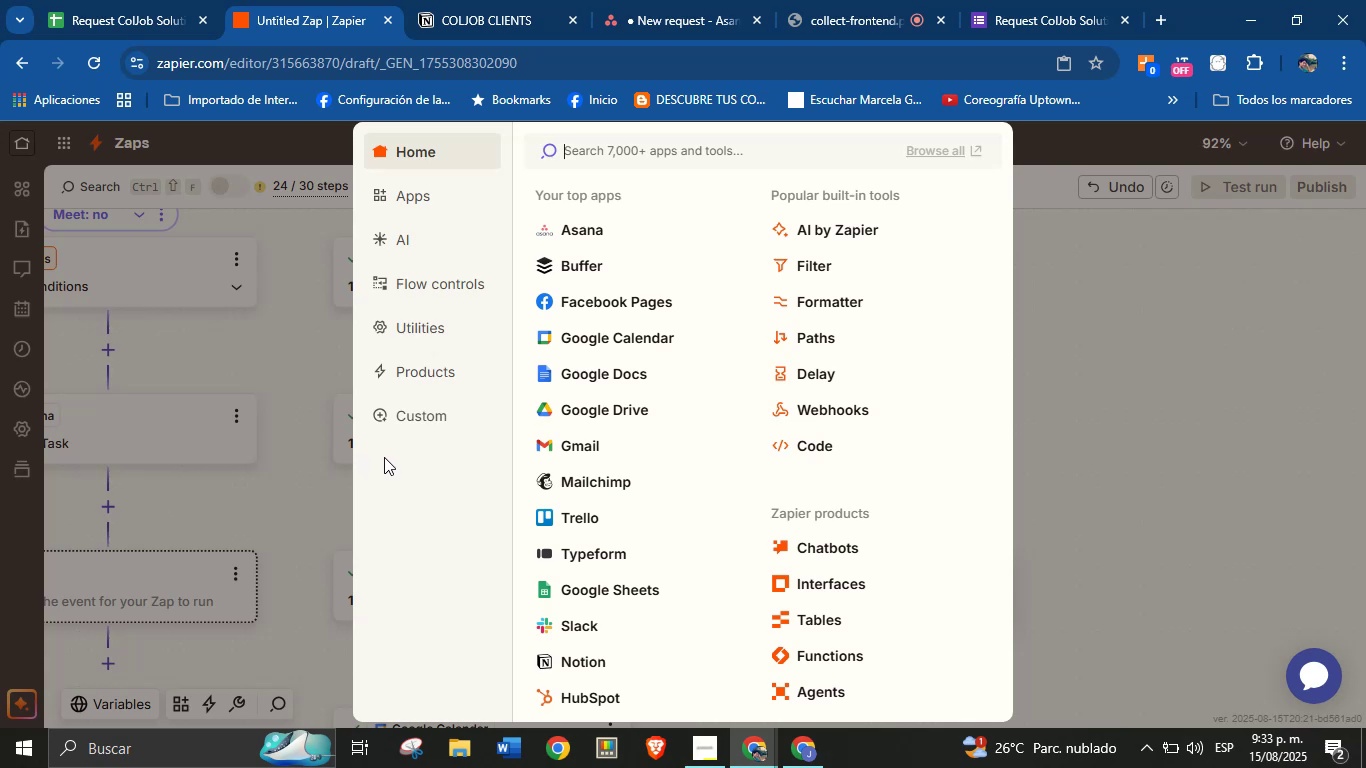 
wait(27.99)
 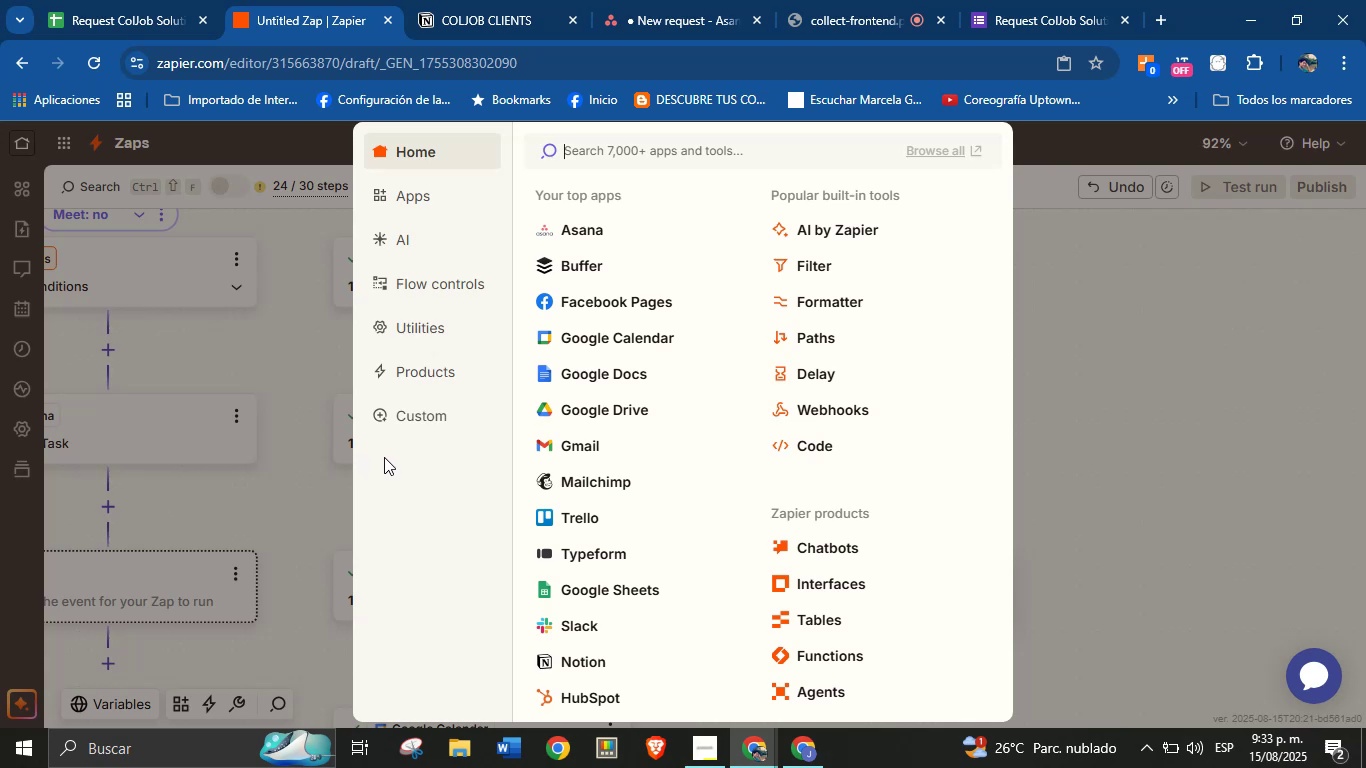 
left_click([1063, 434])
 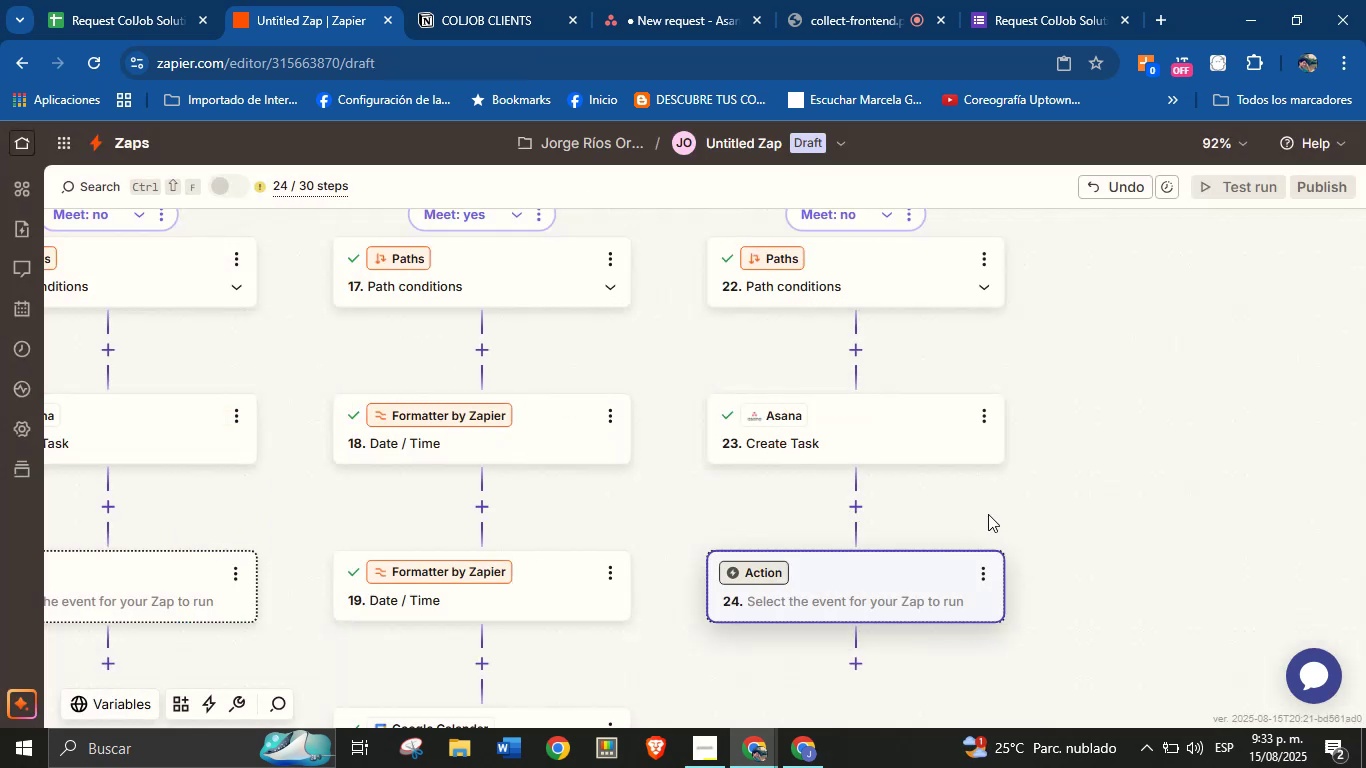 
left_click_drag(start_coordinate=[1046, 500], to_coordinate=[1044, 458])
 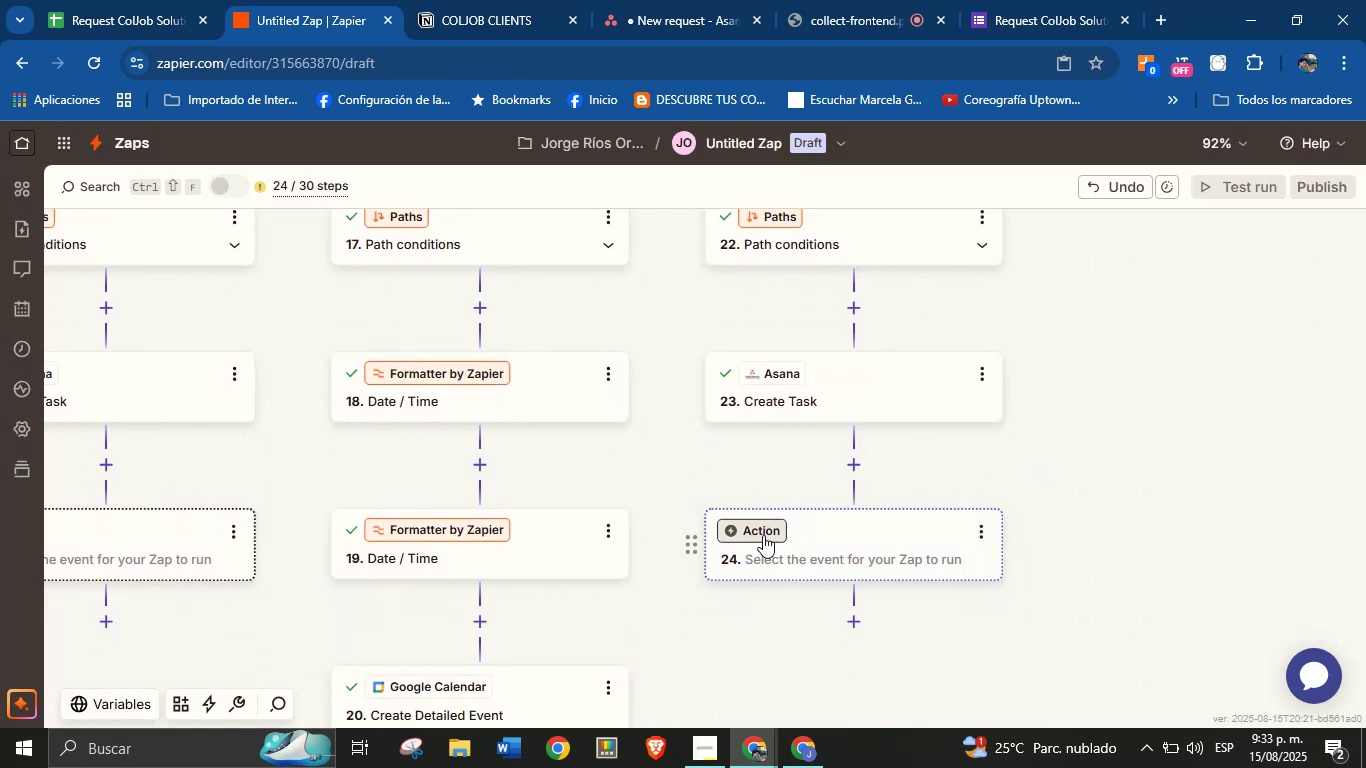 
left_click([763, 535])
 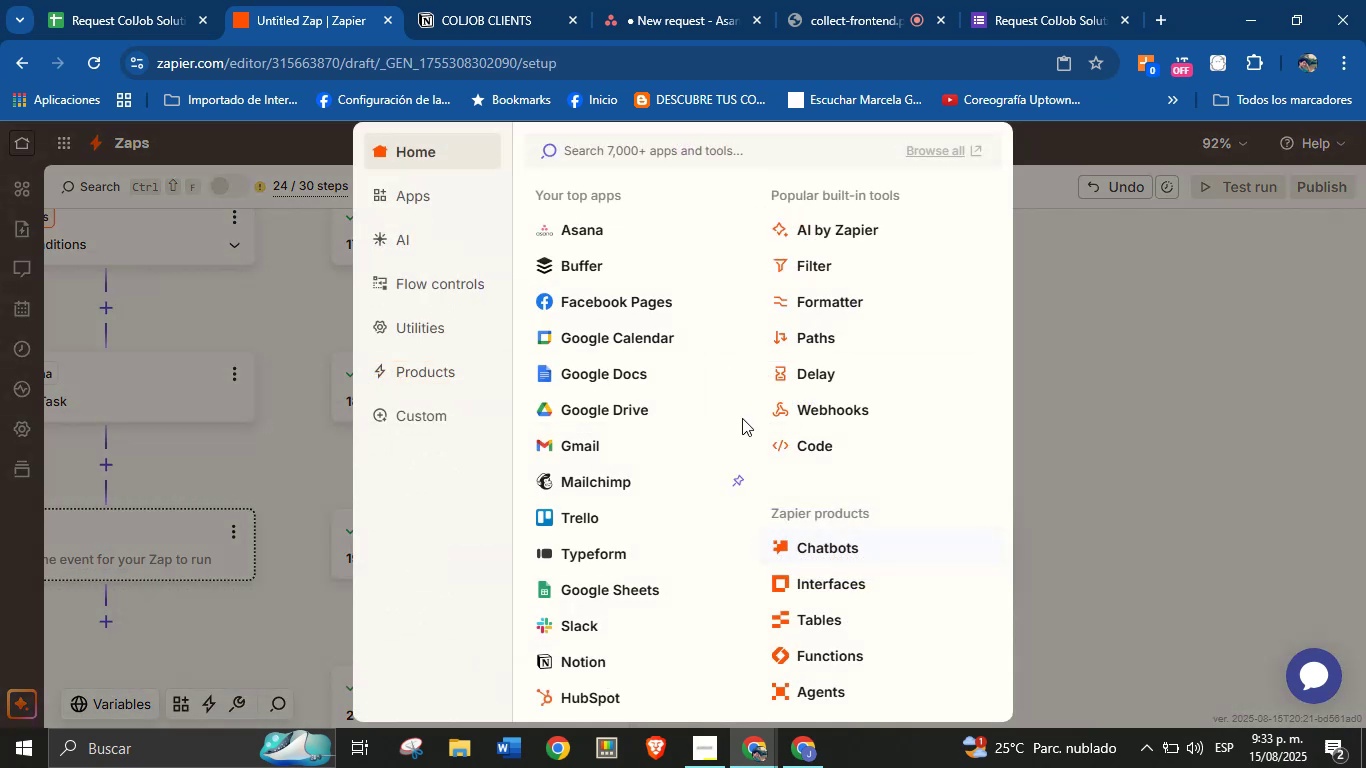 
left_click([1064, 400])
 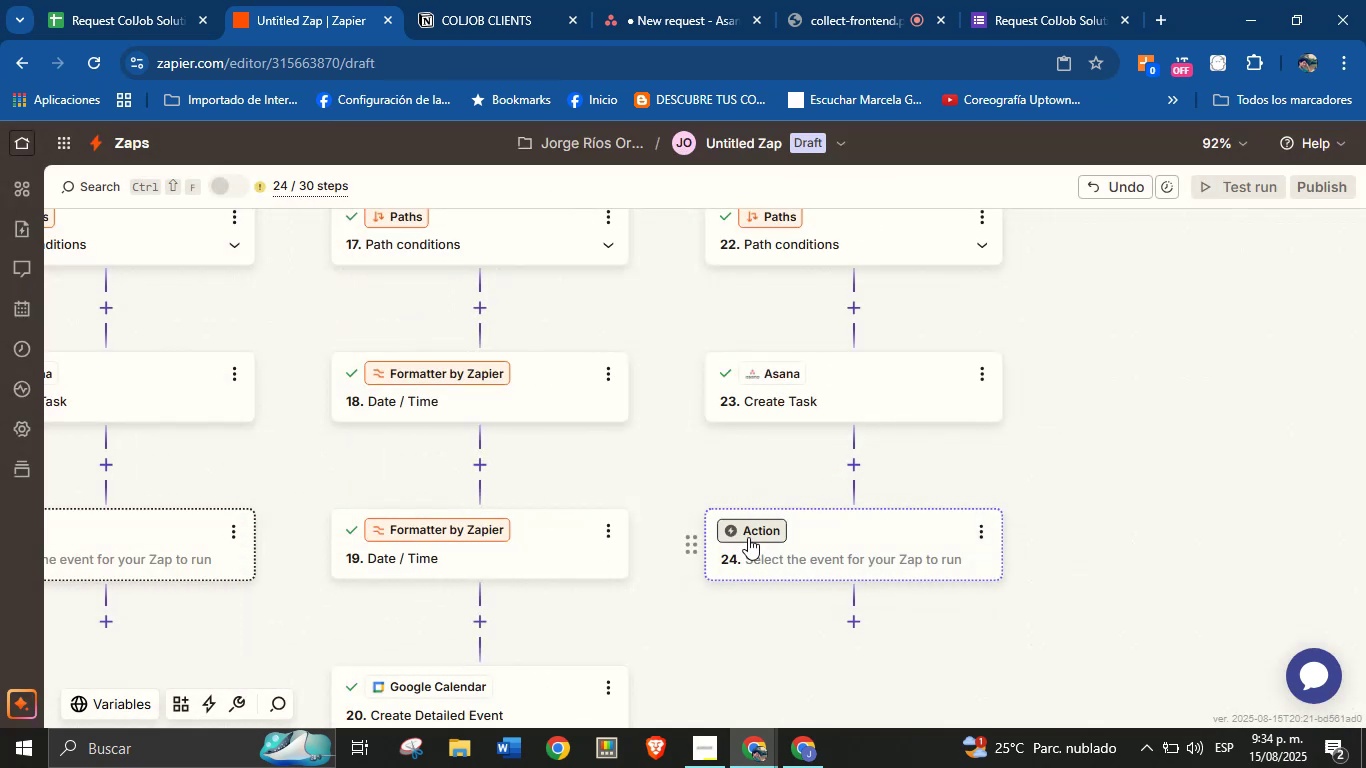 
wait(5.19)
 